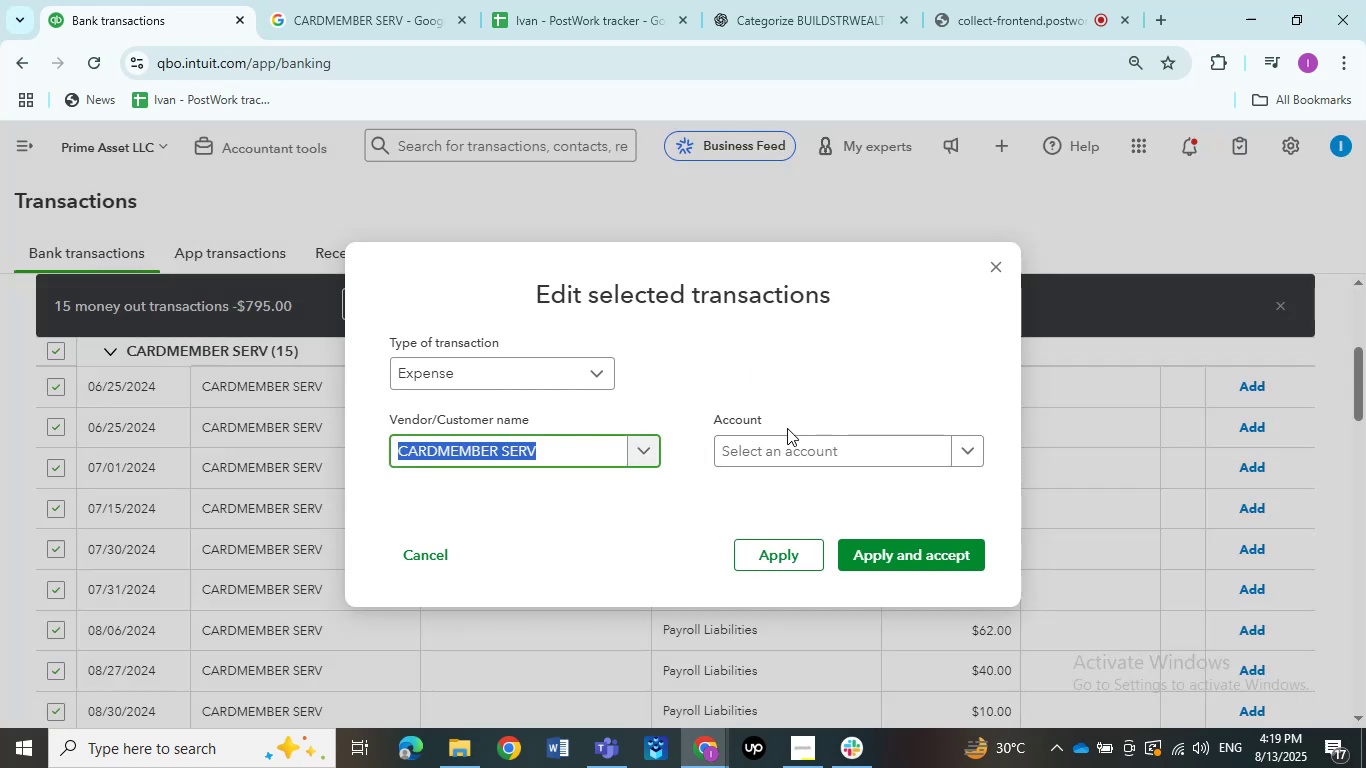 
double_click([790, 443])
 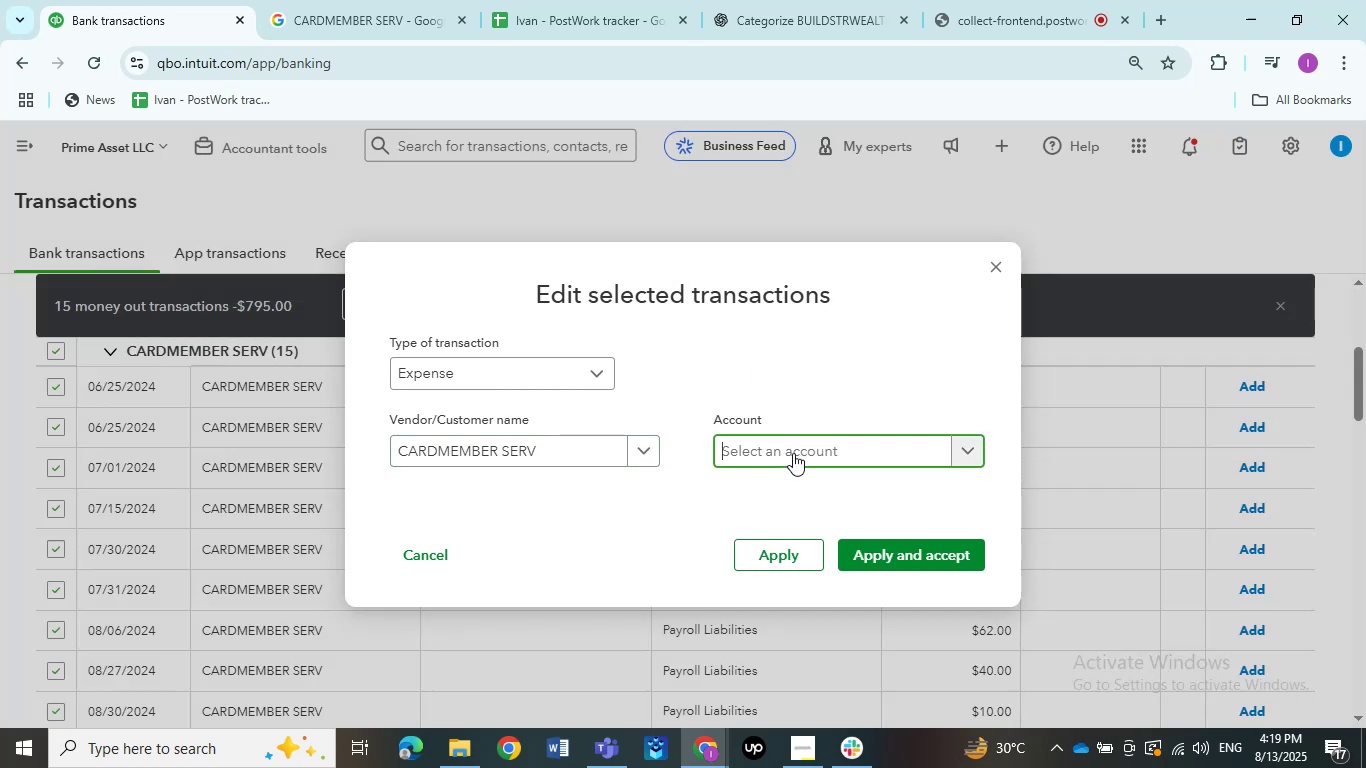 
left_click([793, 453])
 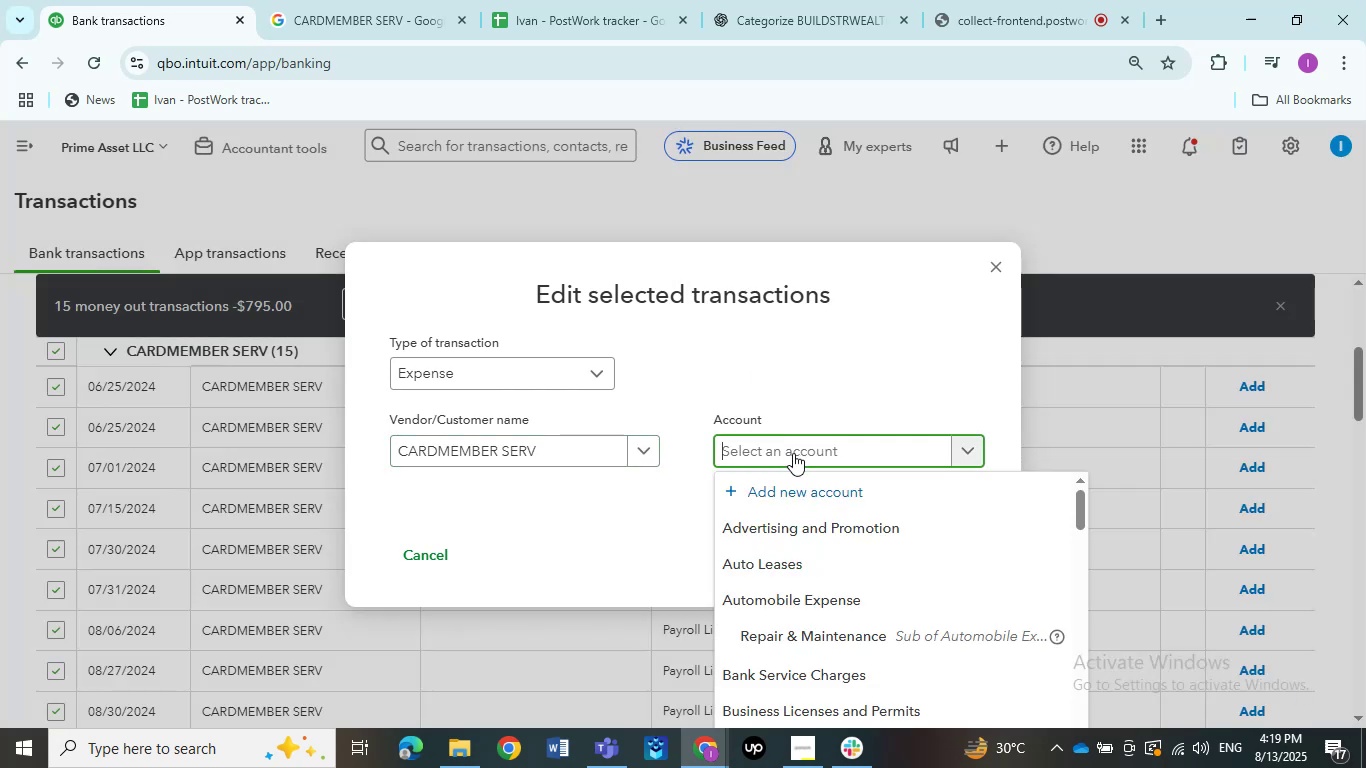 
type(Ask)
 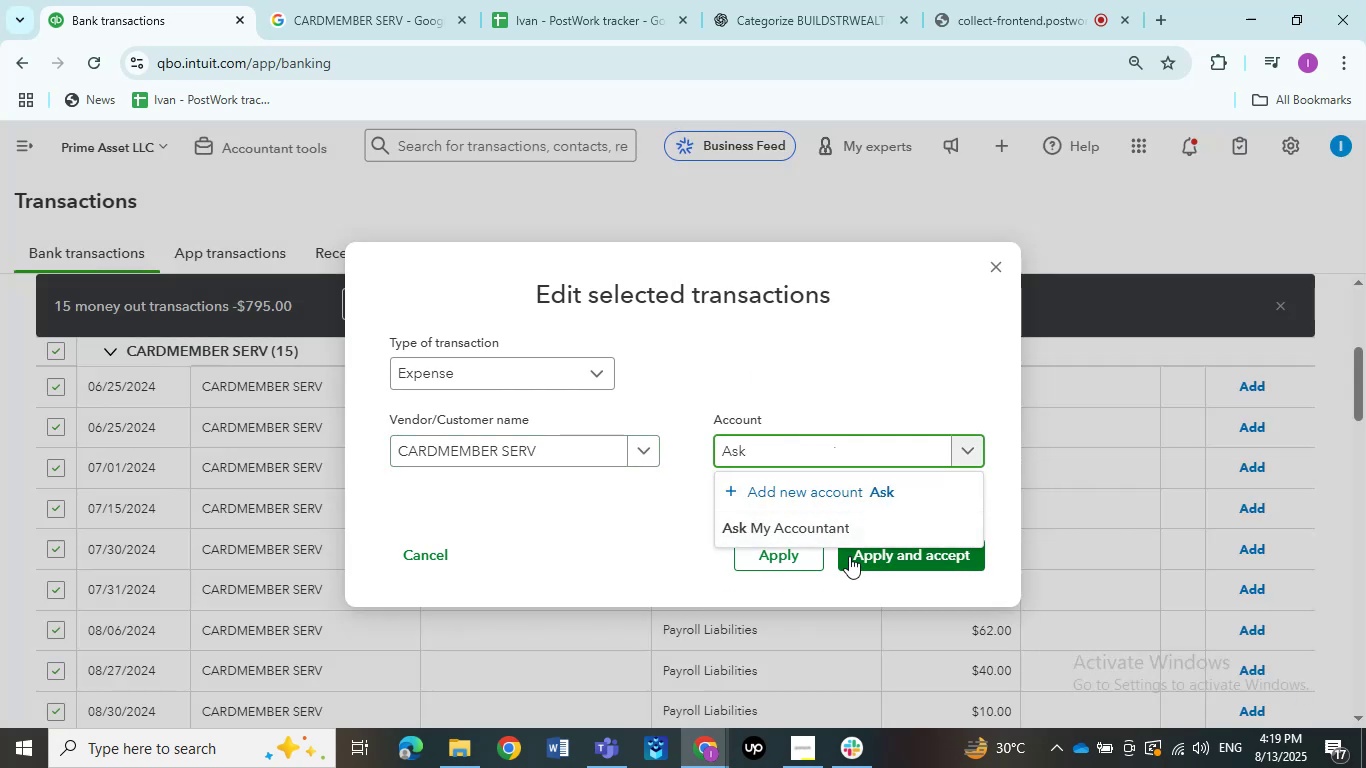 
double_click([841, 533])
 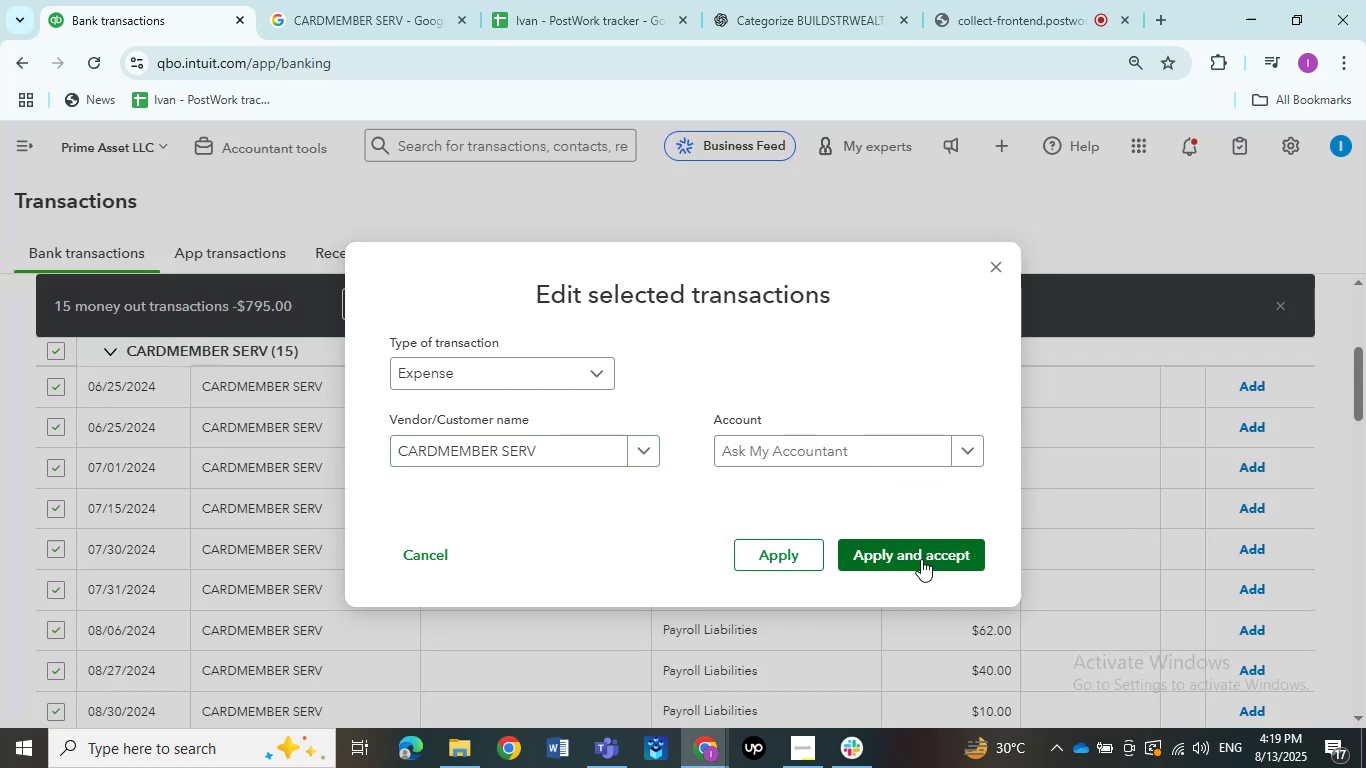 
left_click([921, 559])
 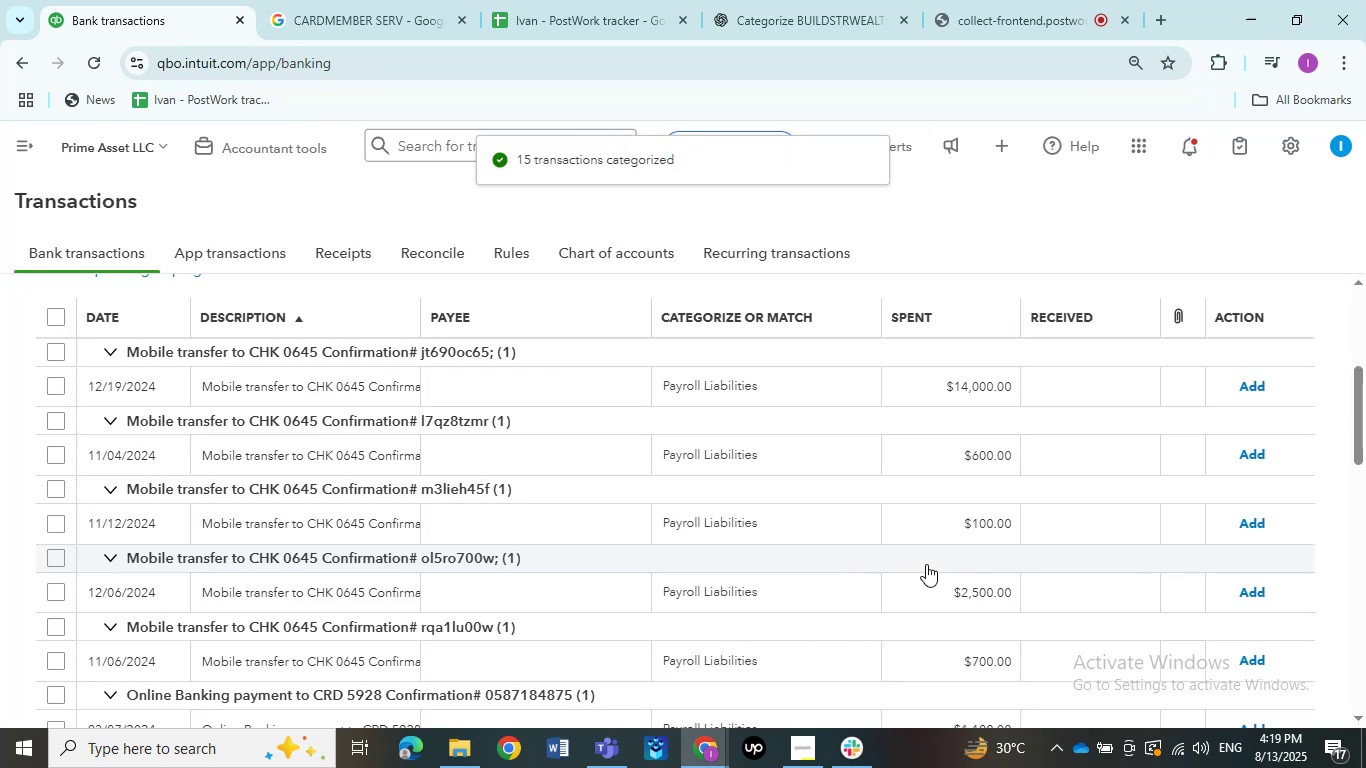 
wait(9.39)
 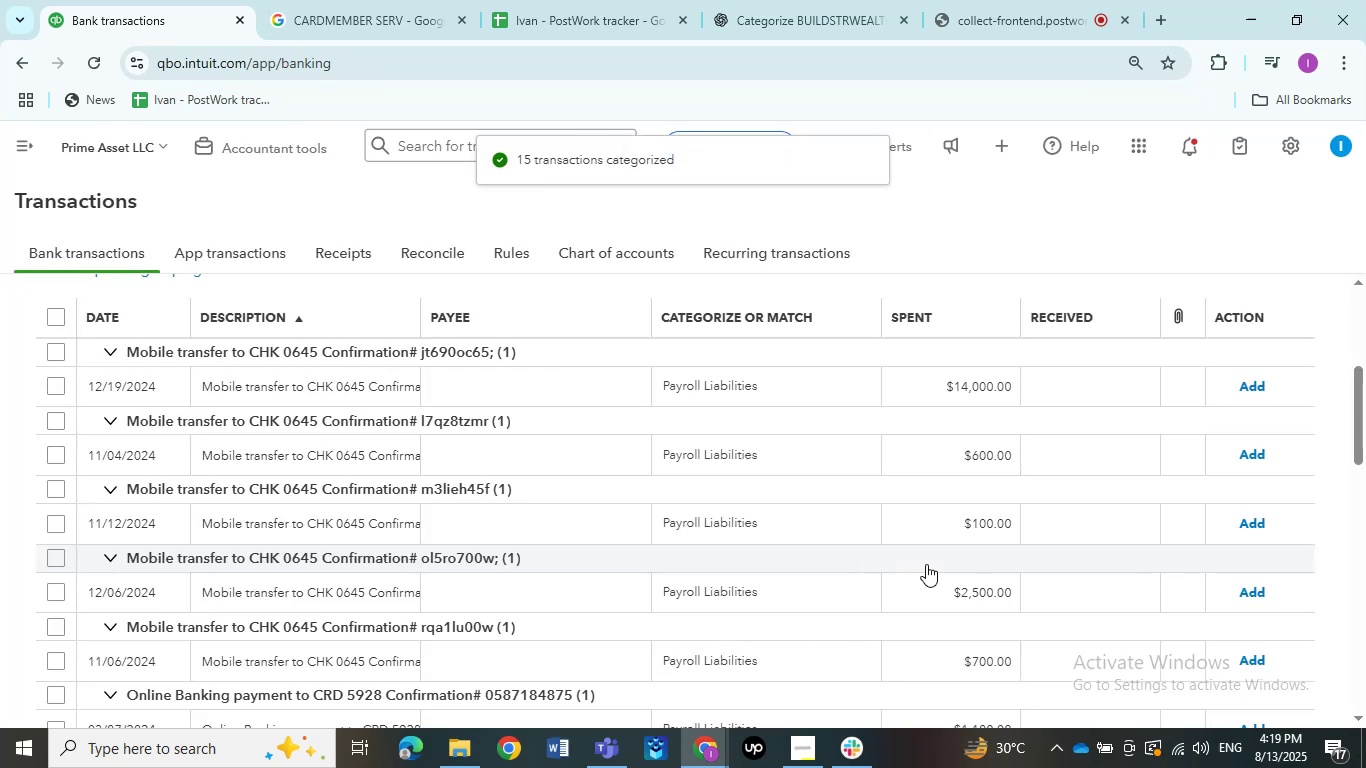 
scroll: coordinate [272, 405], scroll_direction: up, amount: 5.0
 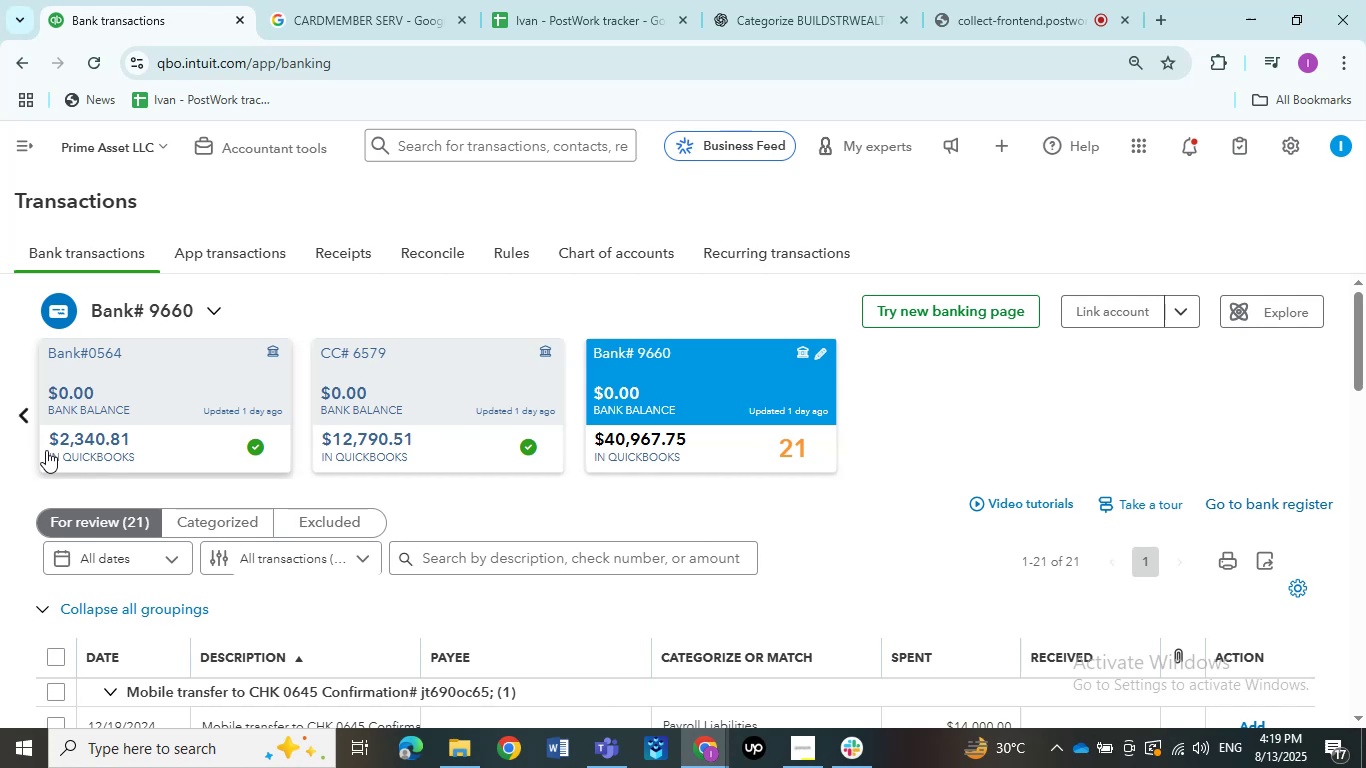 
scroll: coordinate [59, 480], scroll_direction: down, amount: 3.0
 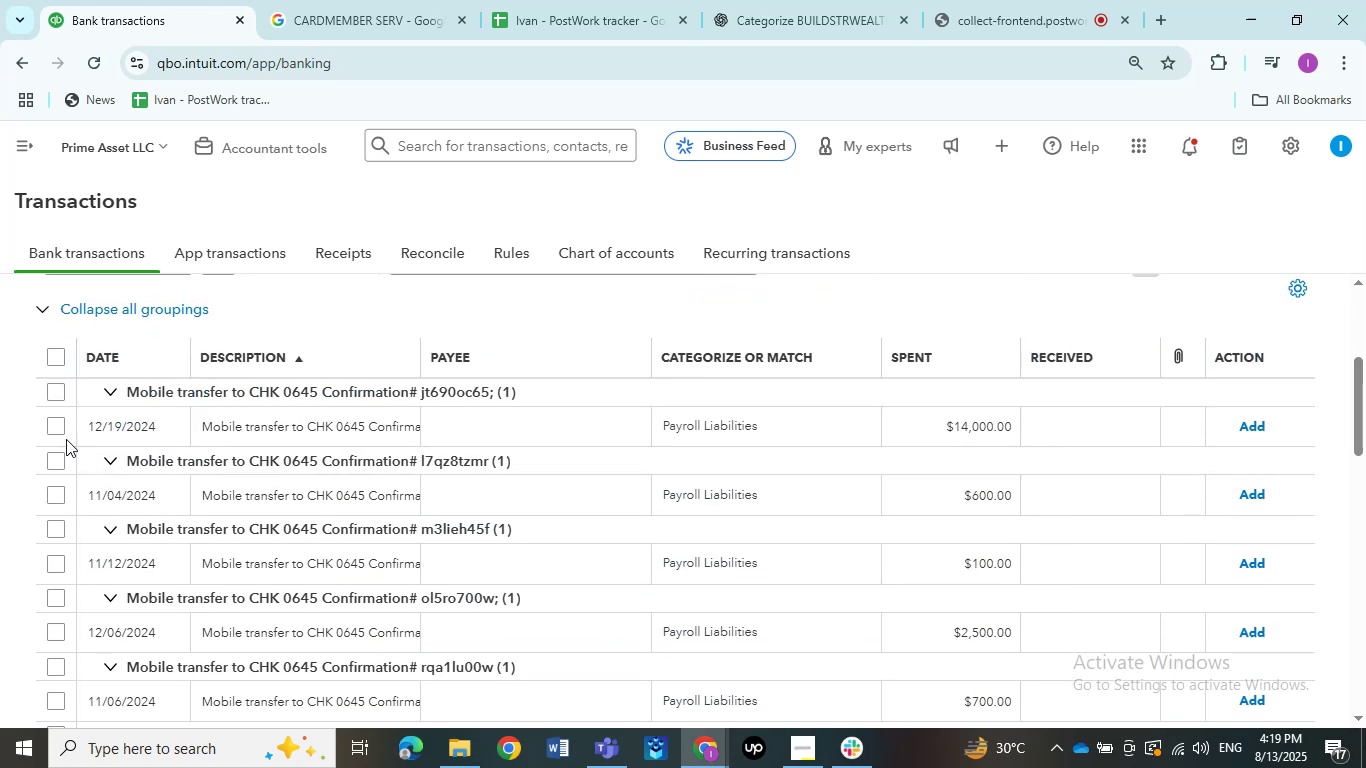 
left_click([51, 430])
 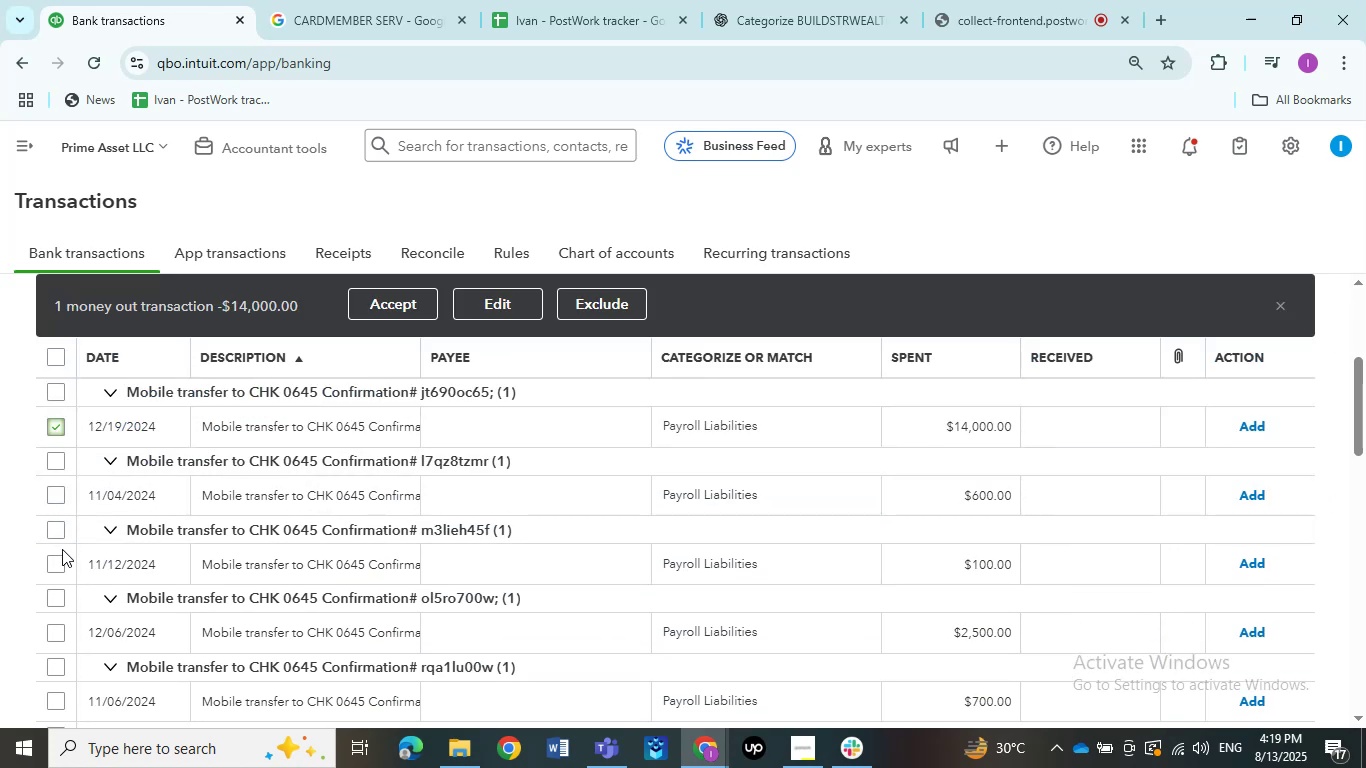 
left_click([60, 560])
 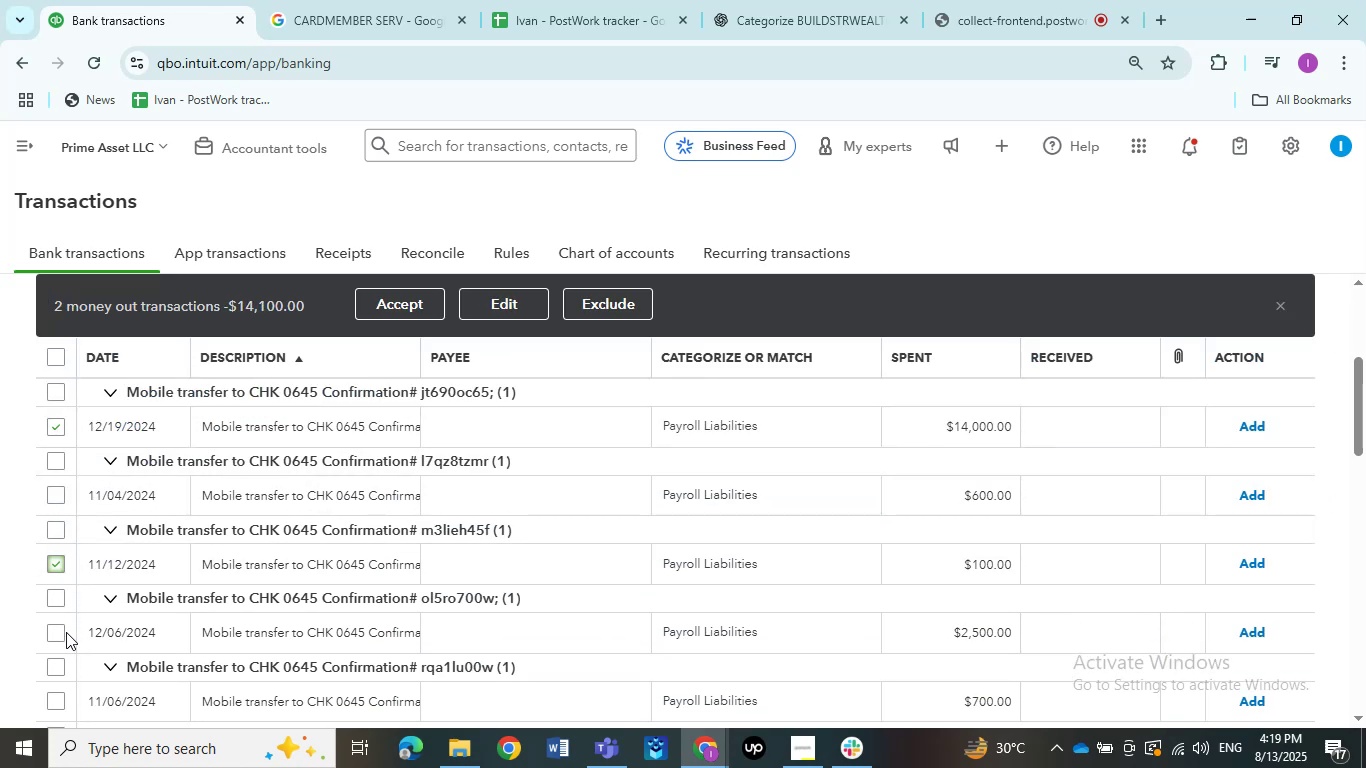 
left_click([62, 637])
 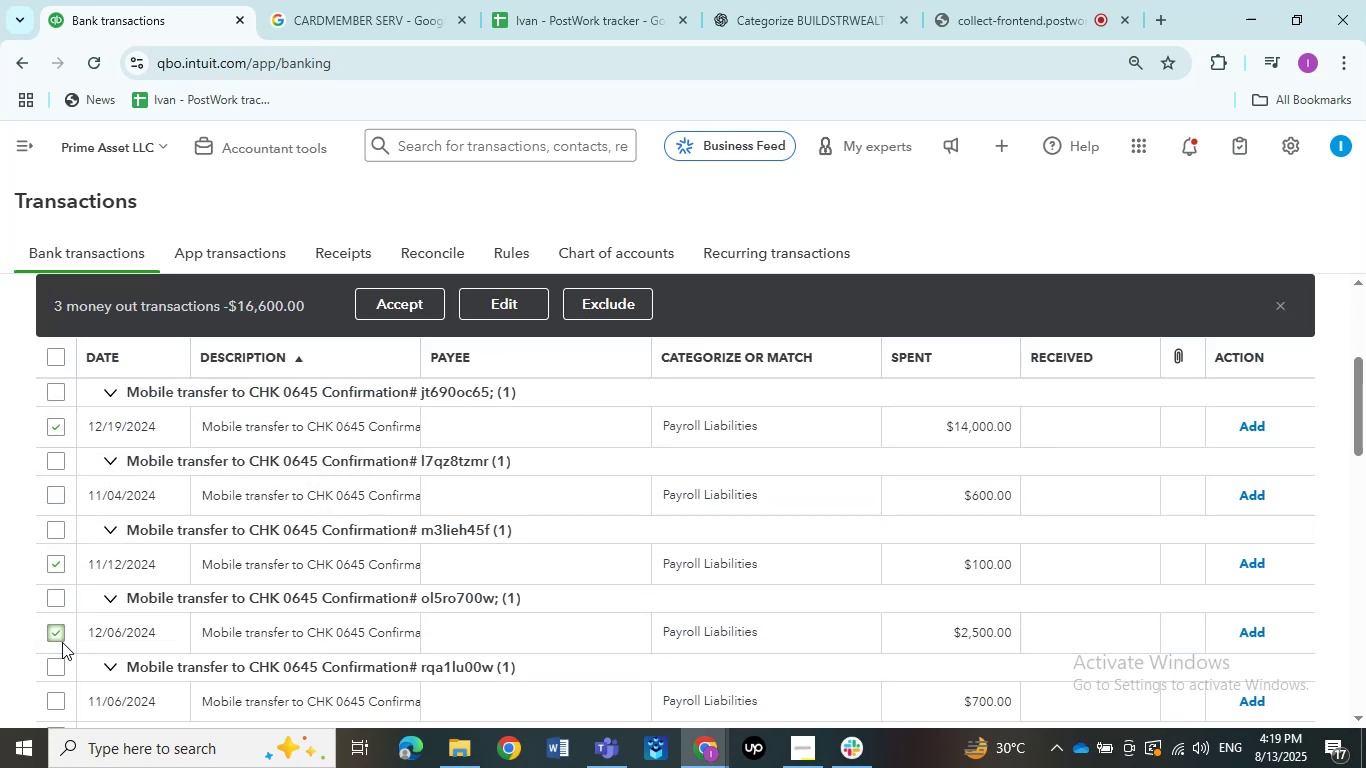 
scroll: coordinate [65, 628], scroll_direction: down, amount: 1.0
 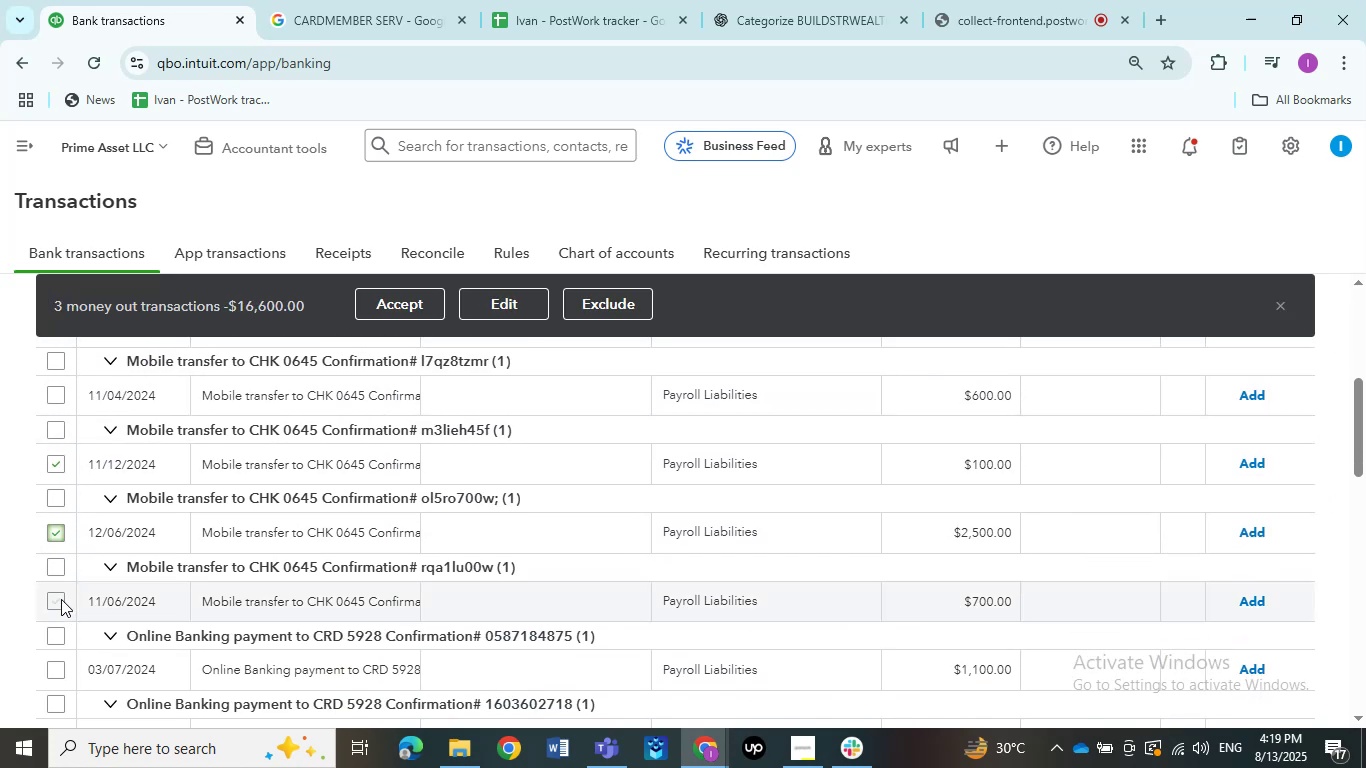 
left_click([61, 598])
 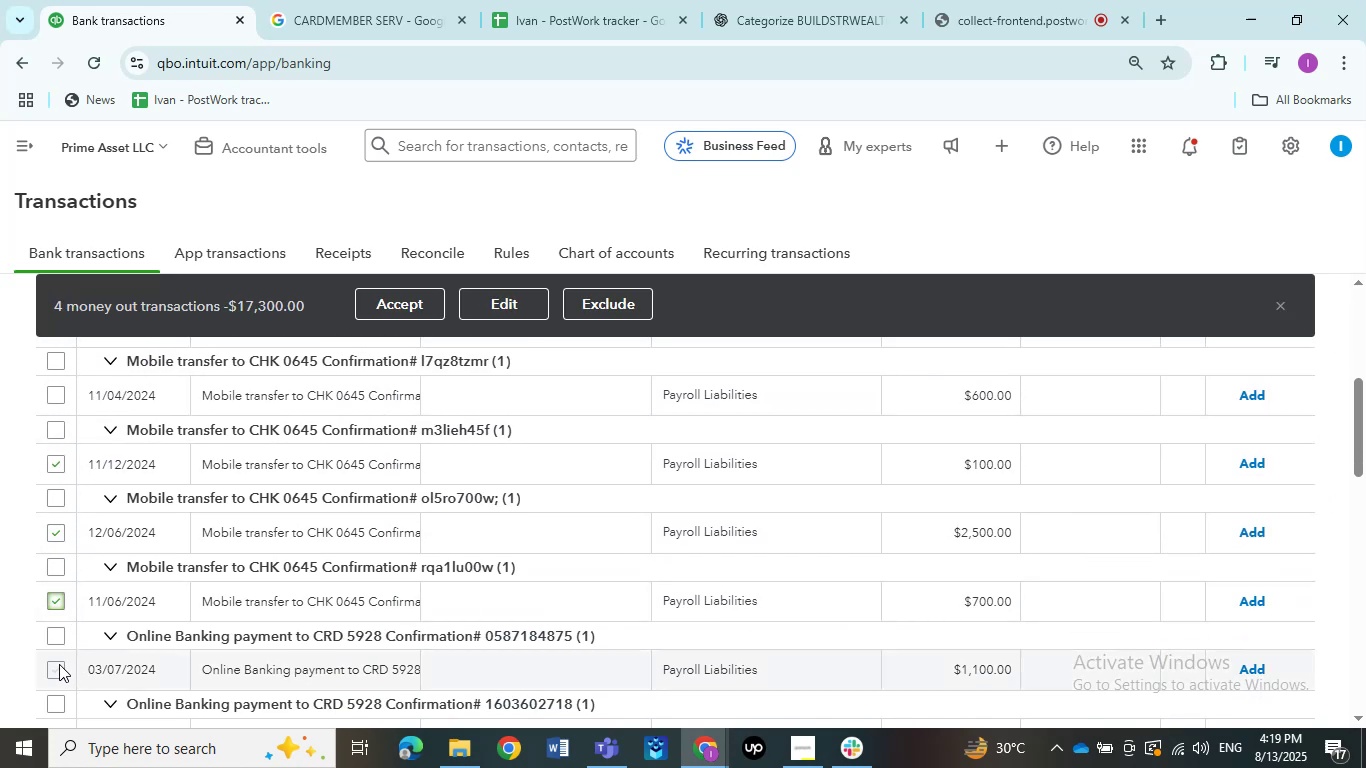 
scroll: coordinate [215, 618], scroll_direction: up, amount: 5.0
 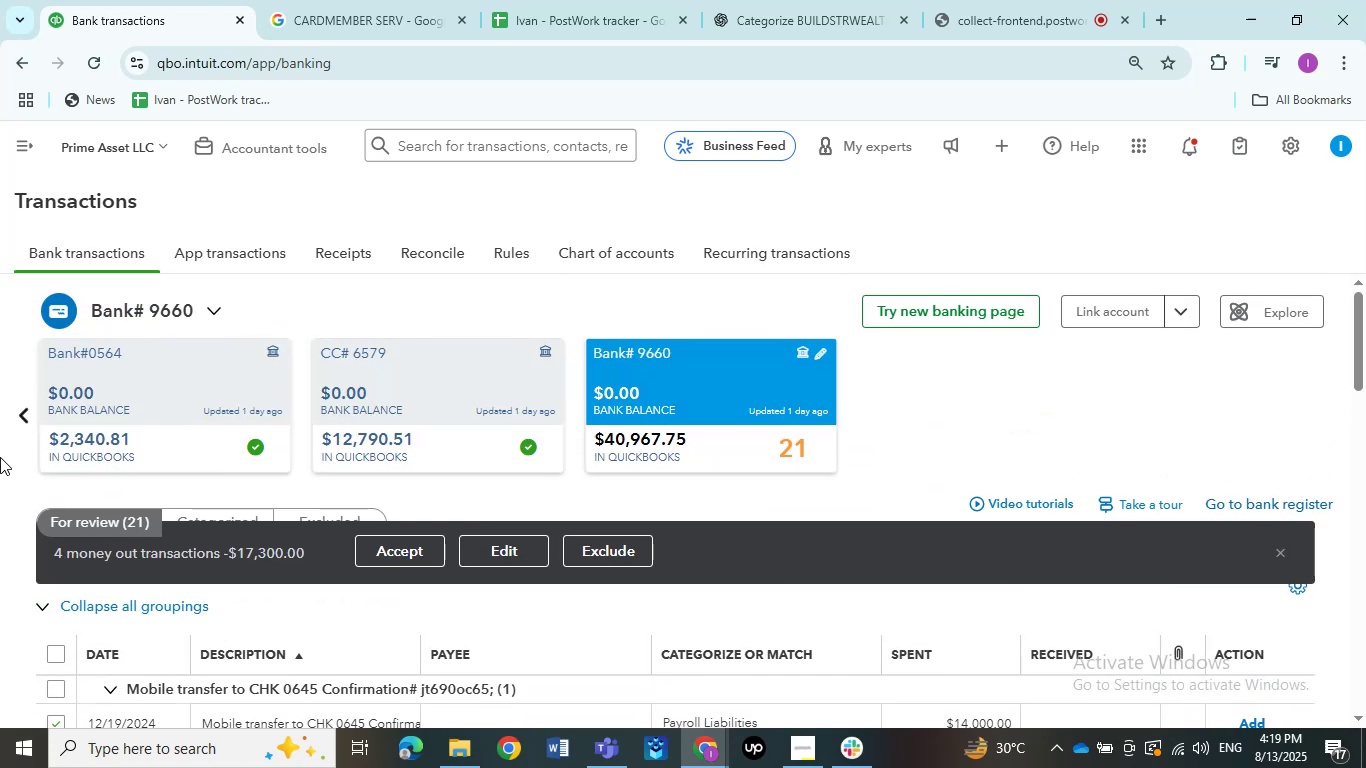 
left_click([18, 423])
 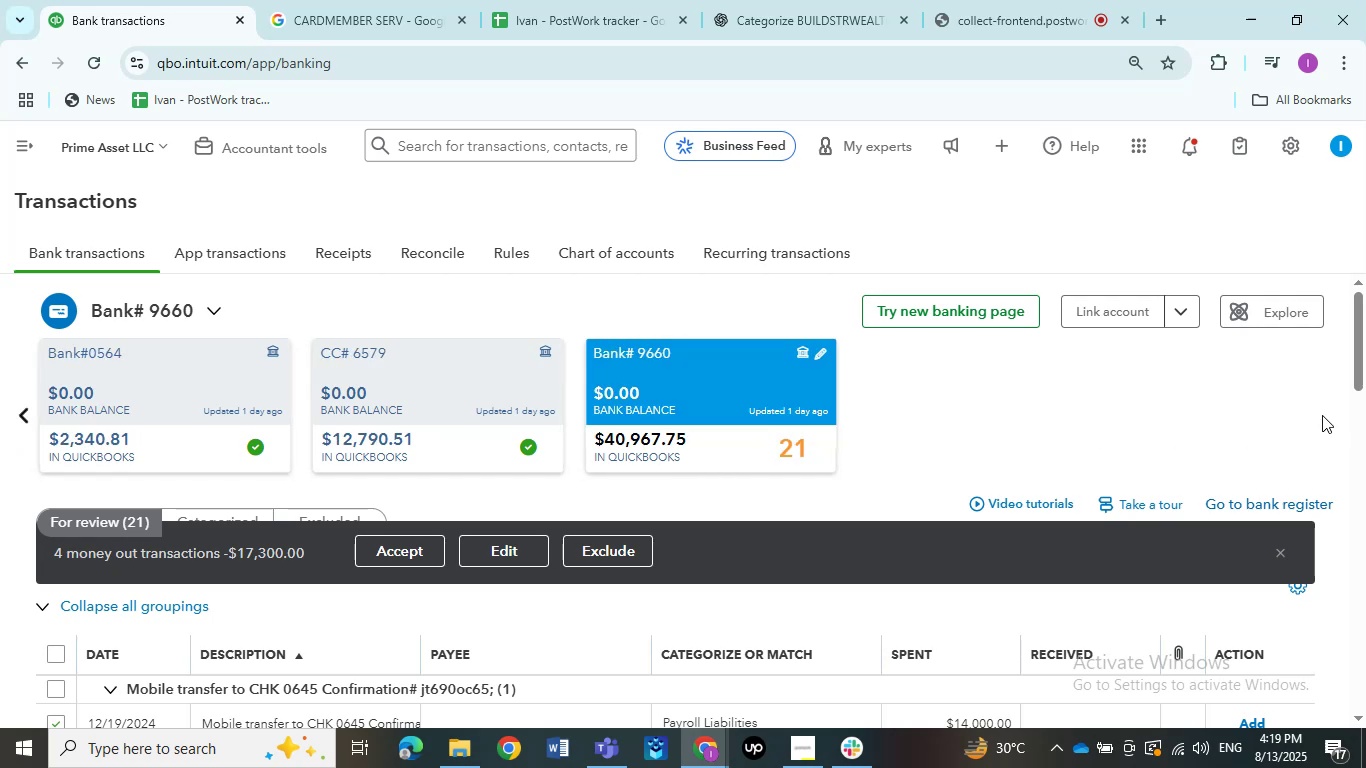 
scroll: coordinate [890, 523], scroll_direction: down, amount: 6.0
 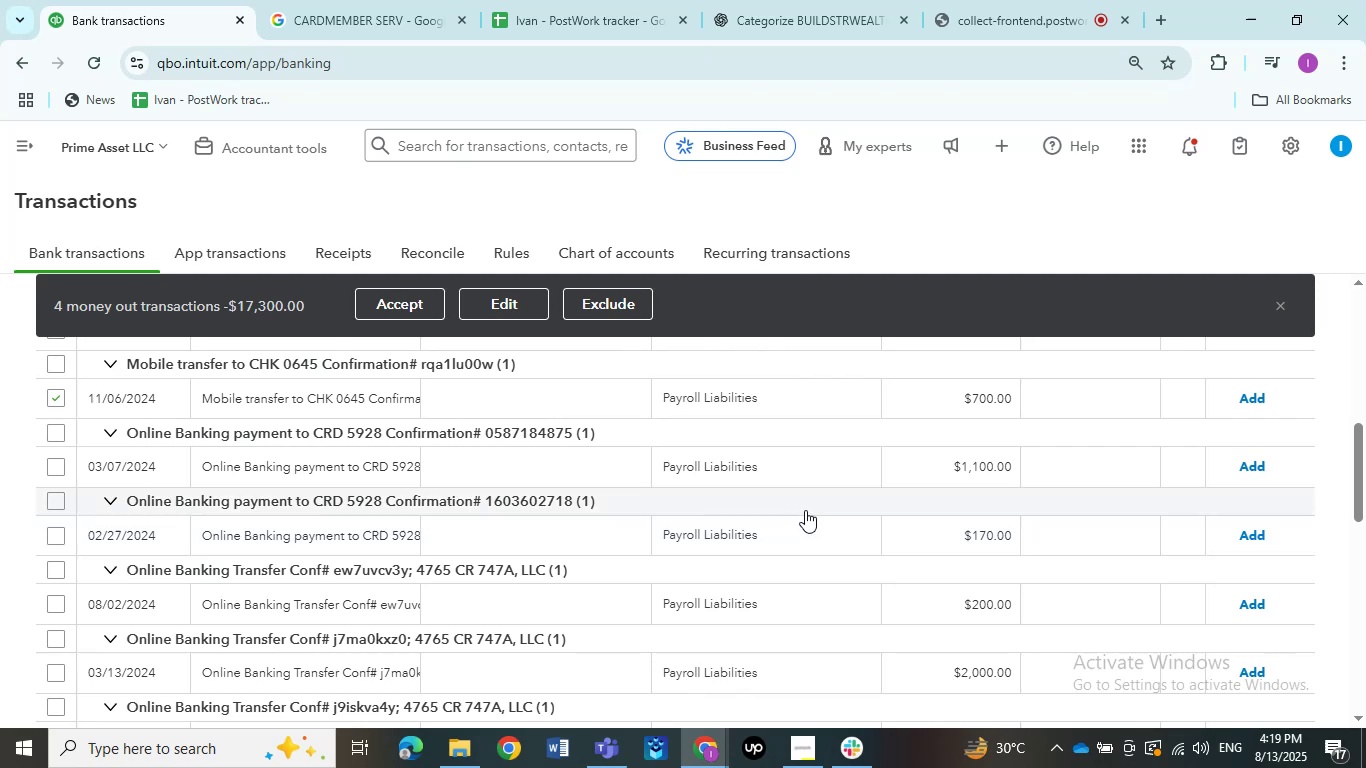 
wait(7.15)
 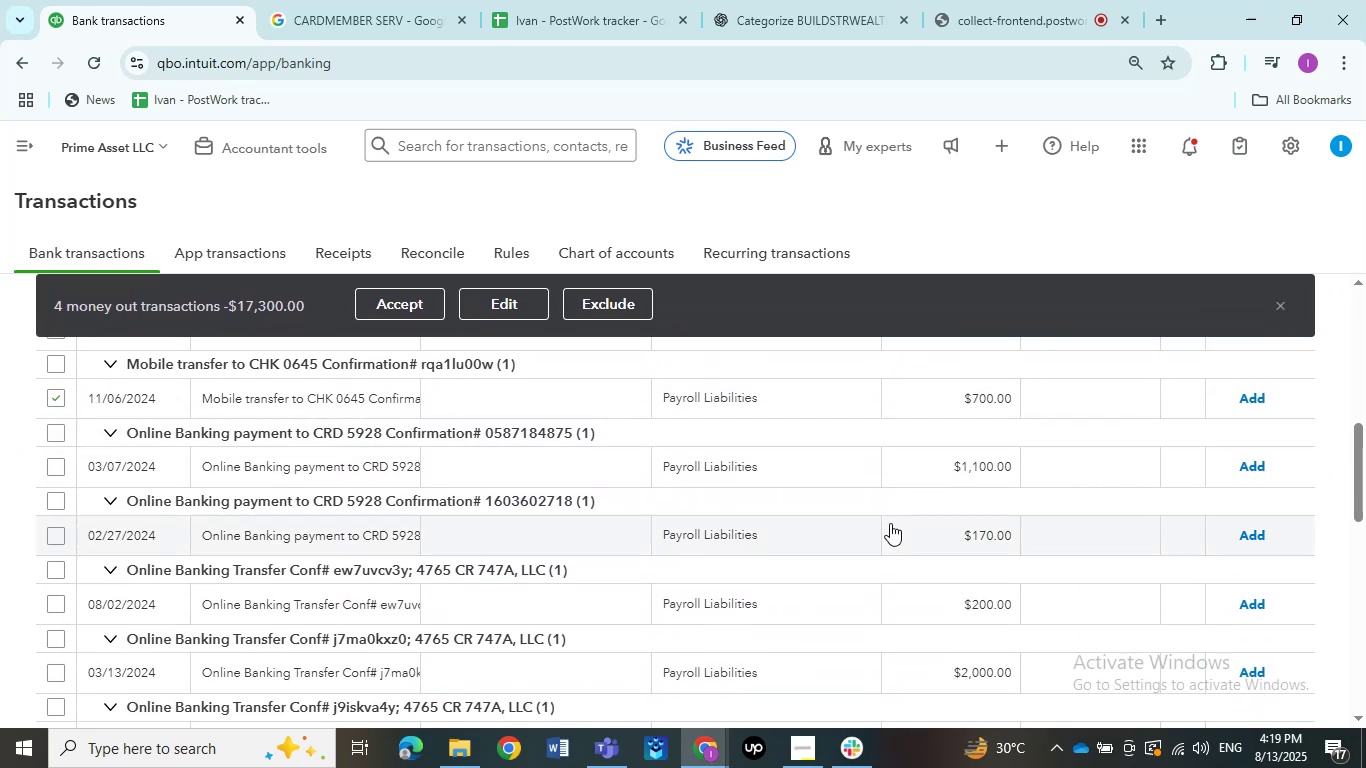 
left_click([529, 303])
 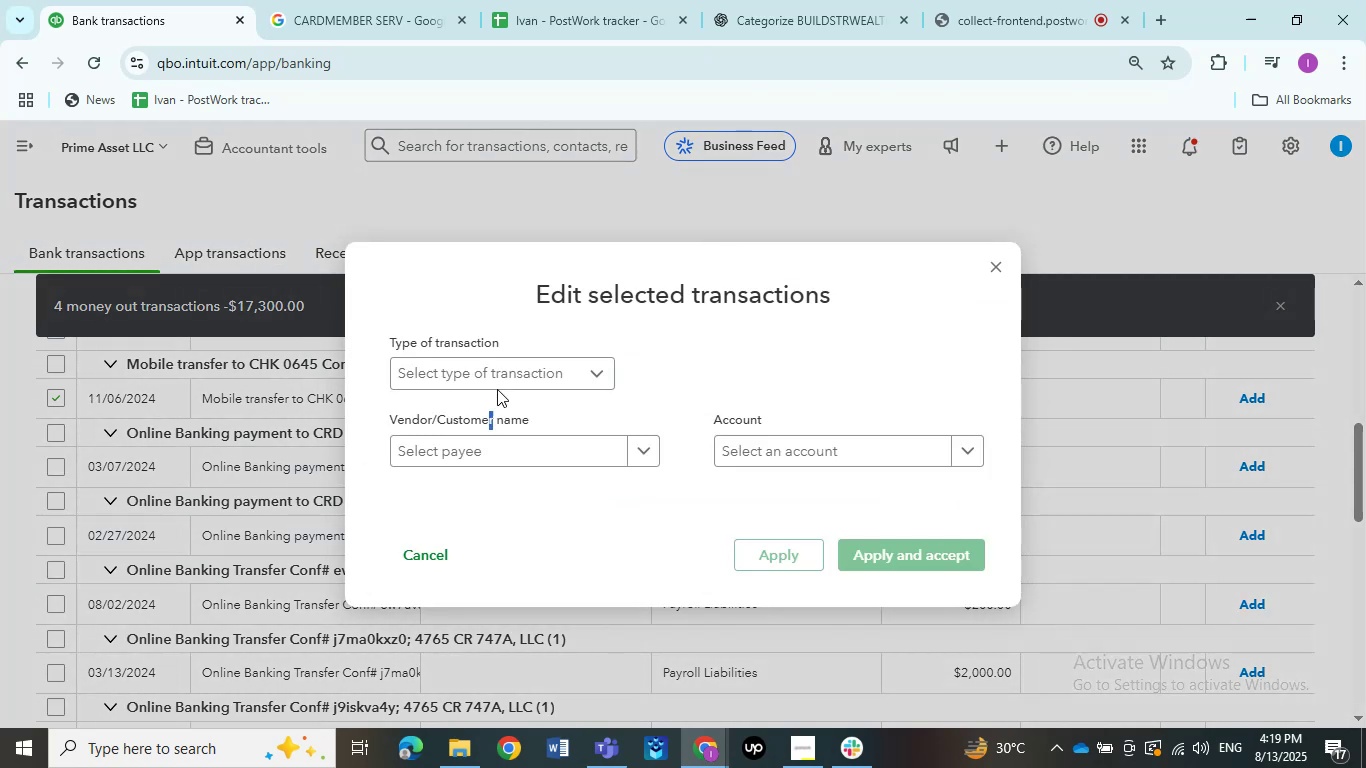 
left_click([512, 383])
 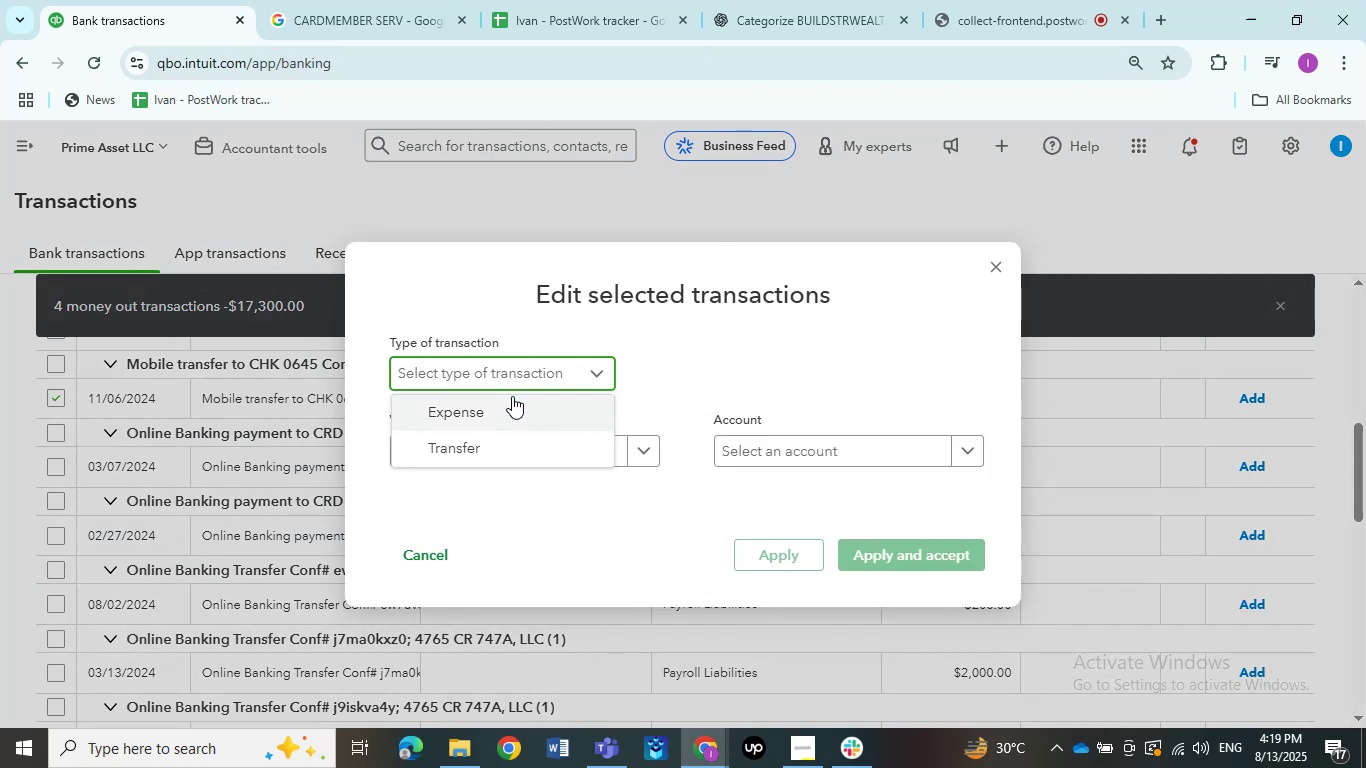 
left_click([512, 398])
 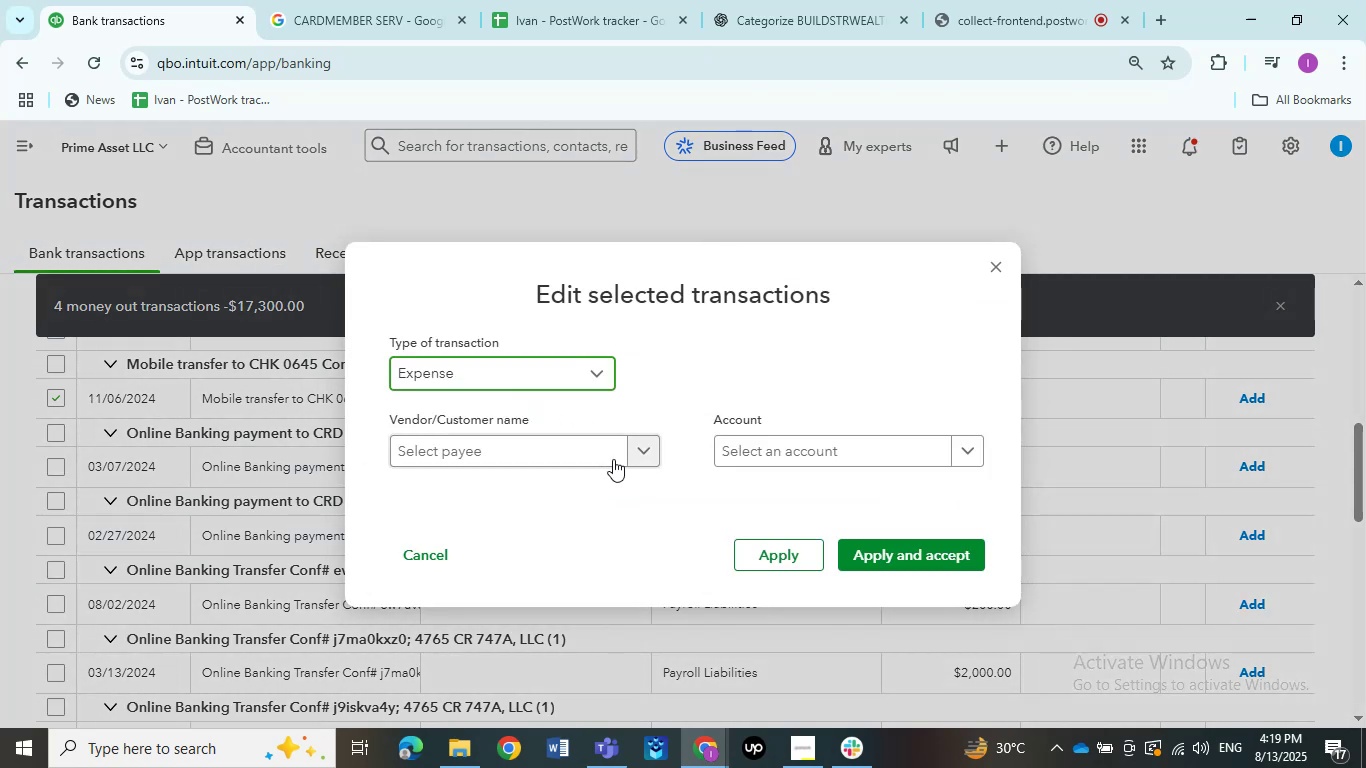 
left_click([612, 459])
 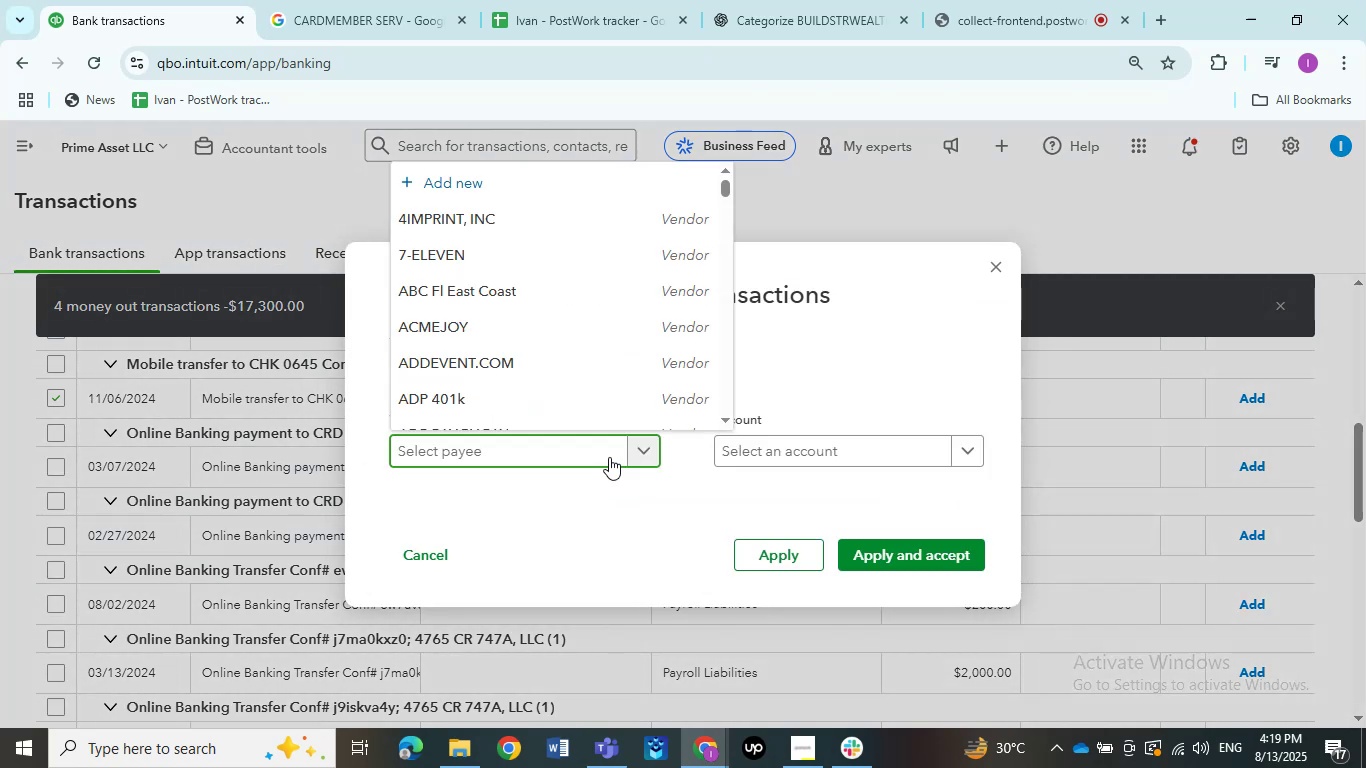 
type(mob)
 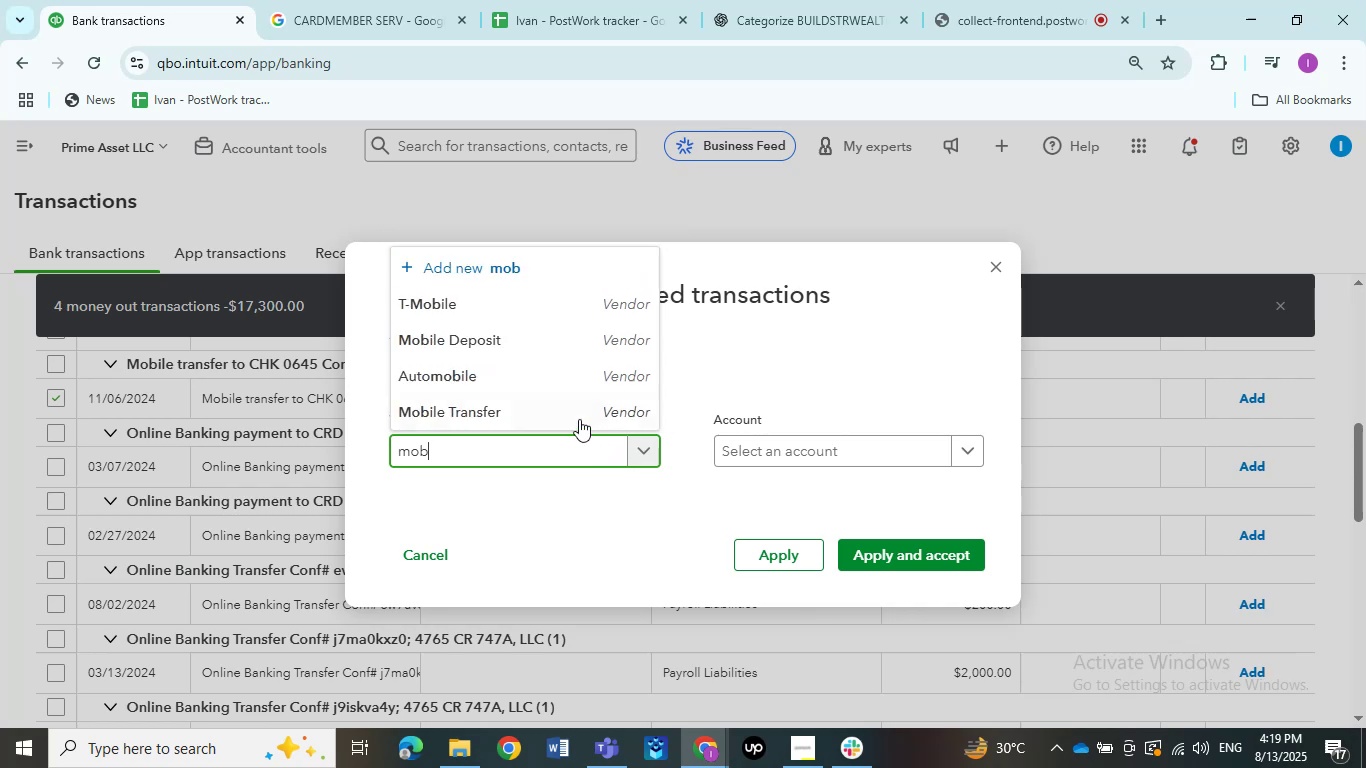 
left_click([574, 415])
 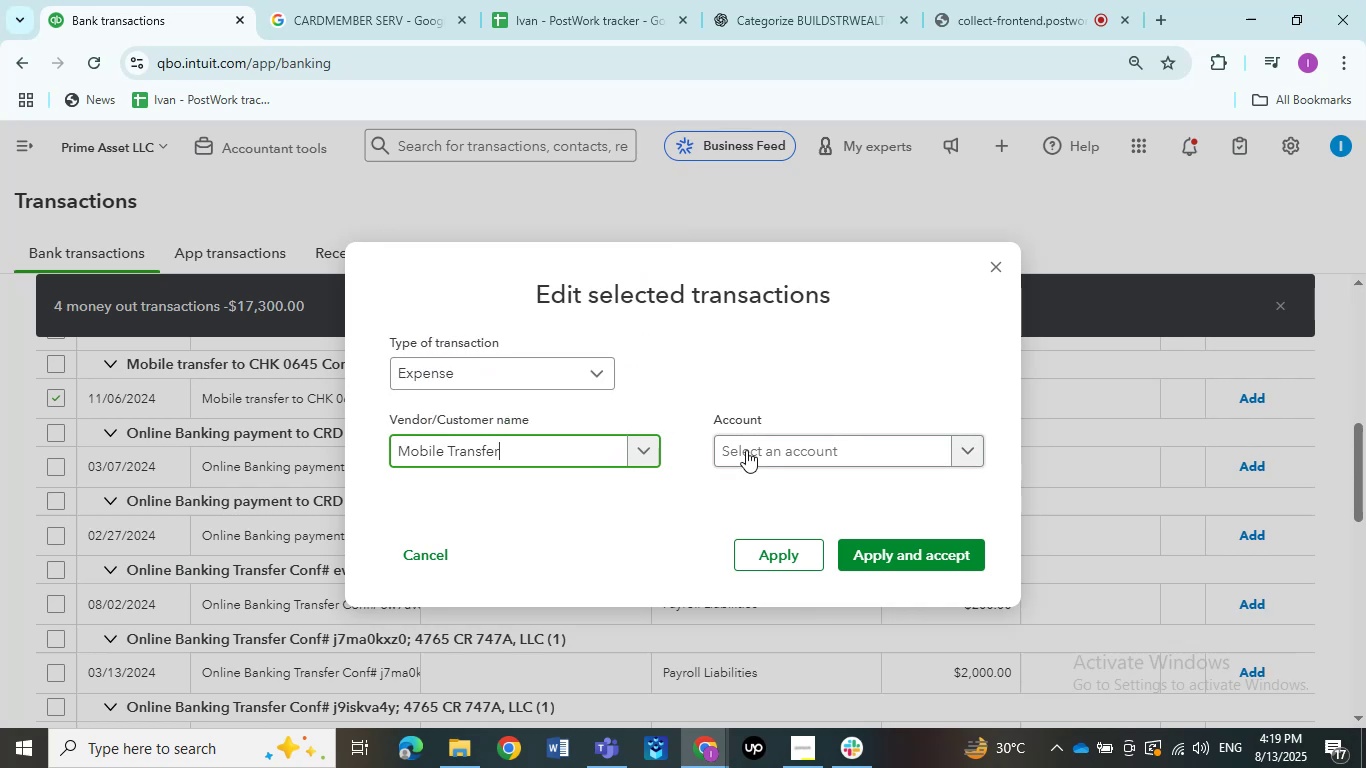 
left_click([750, 452])
 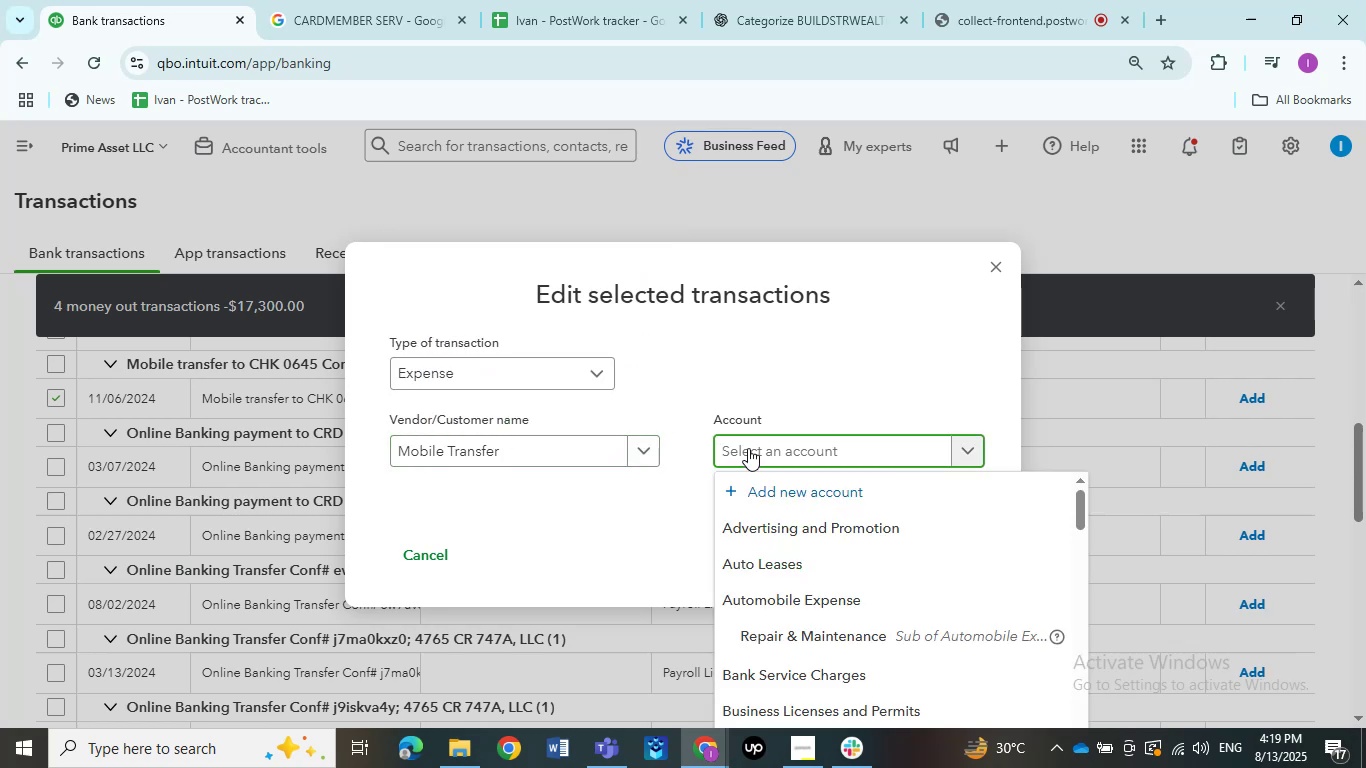 
type(Transf)
 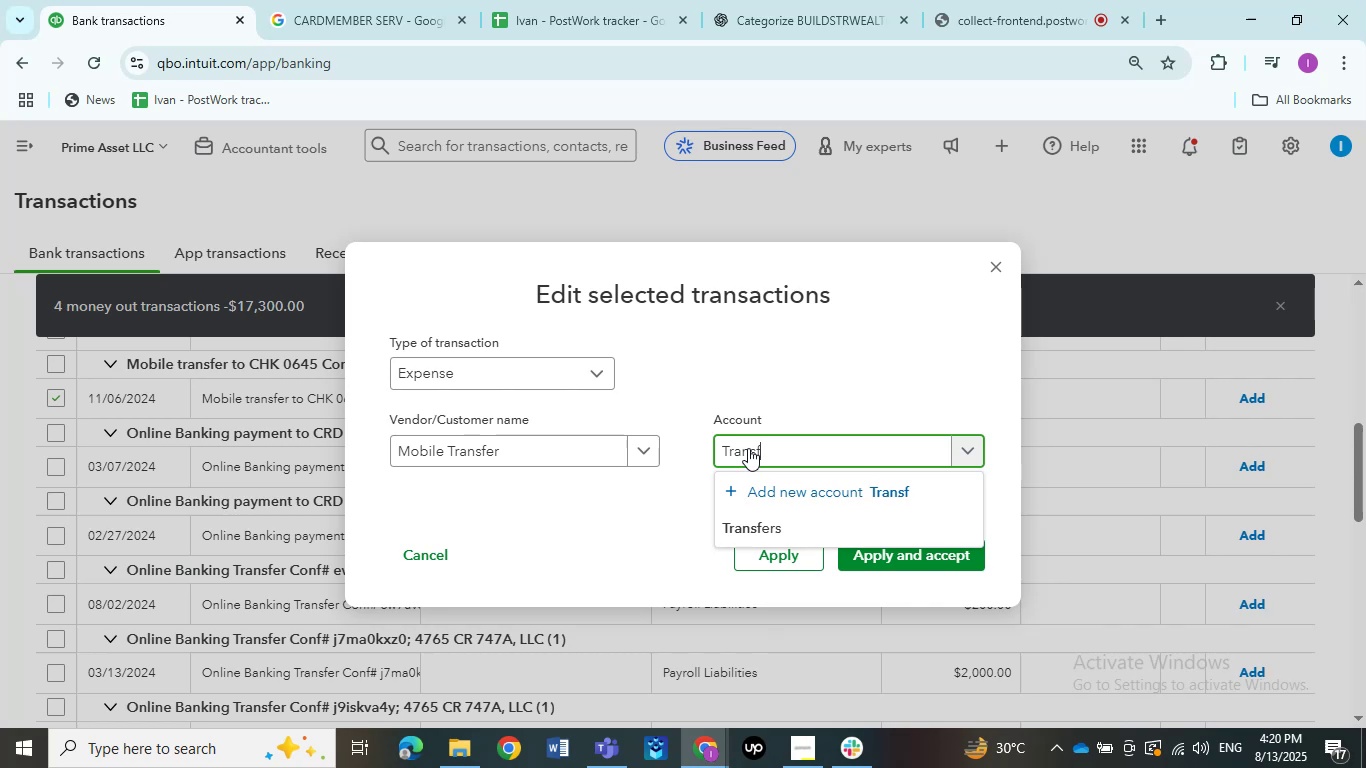 
left_click([778, 528])
 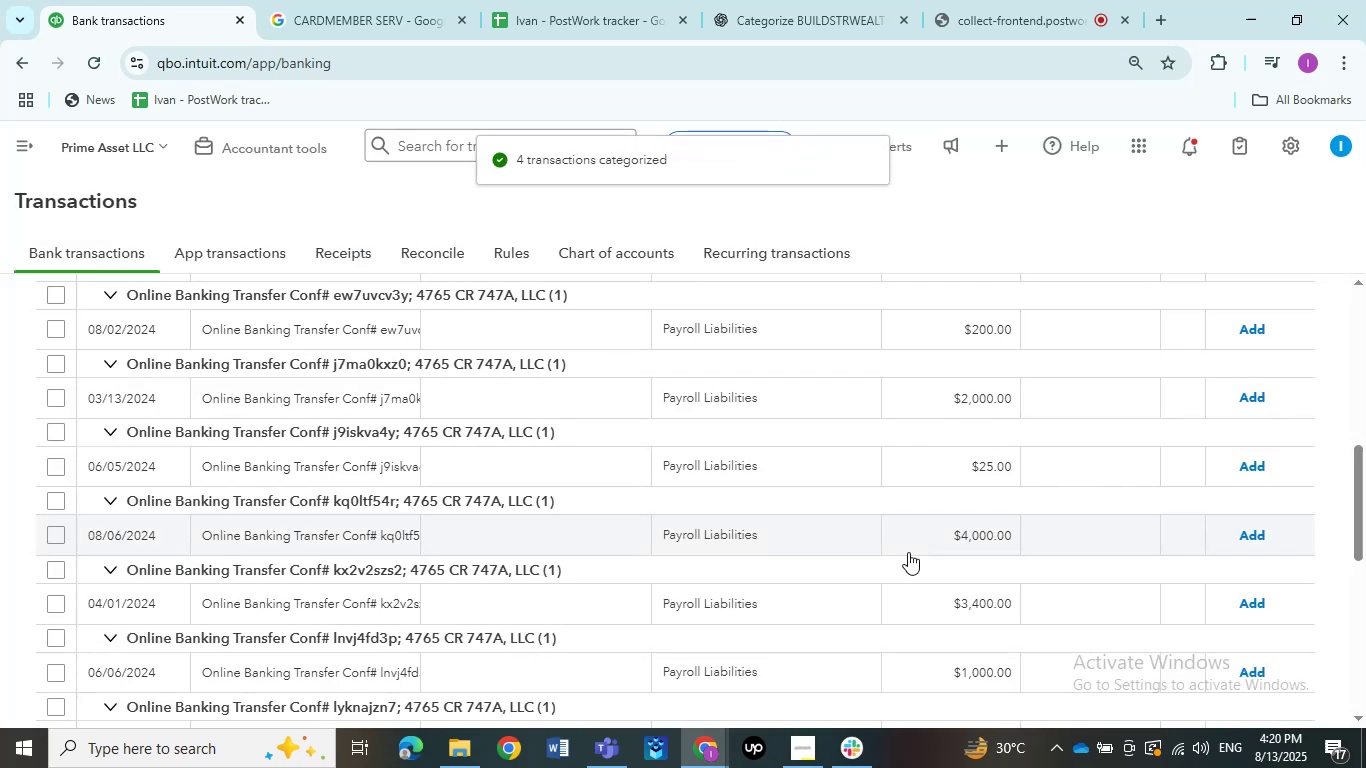 
wait(11.72)
 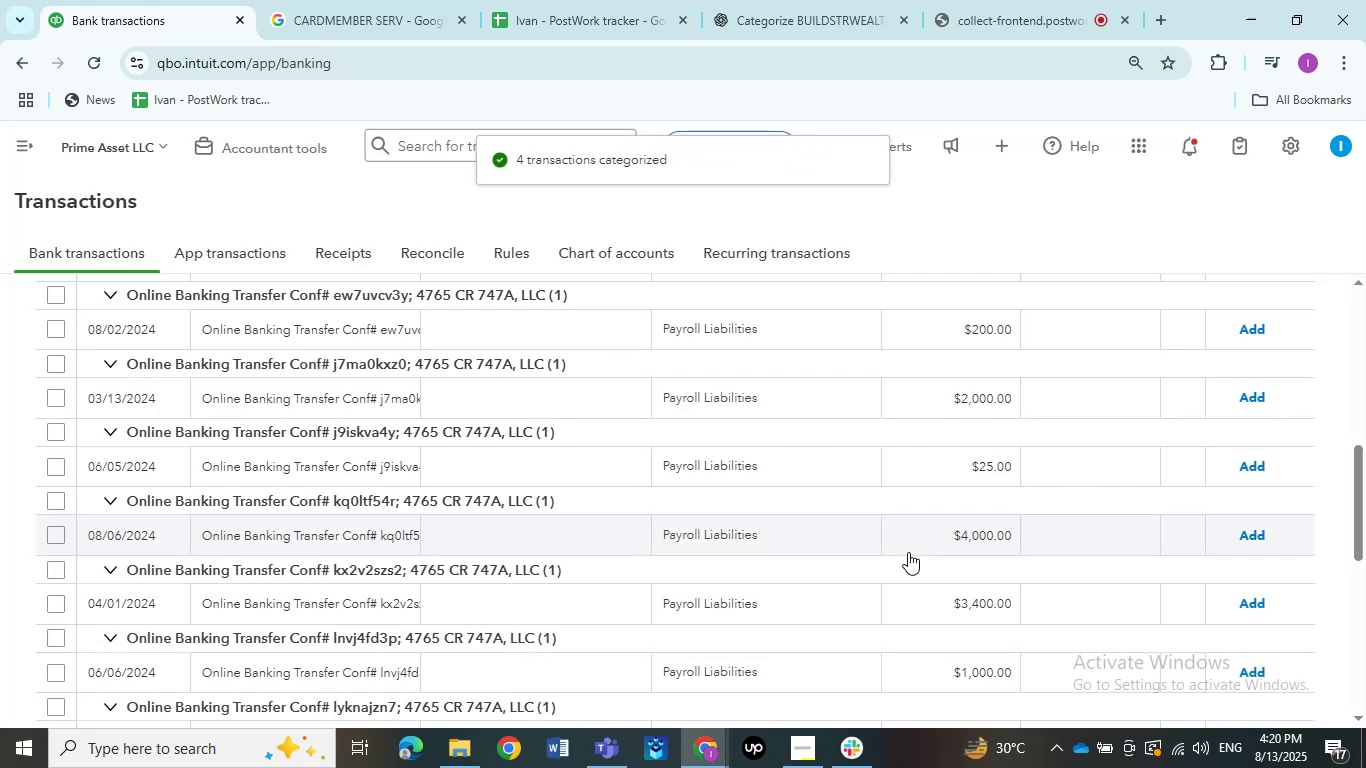 
scroll: coordinate [382, 561], scroll_direction: down, amount: 6.0
 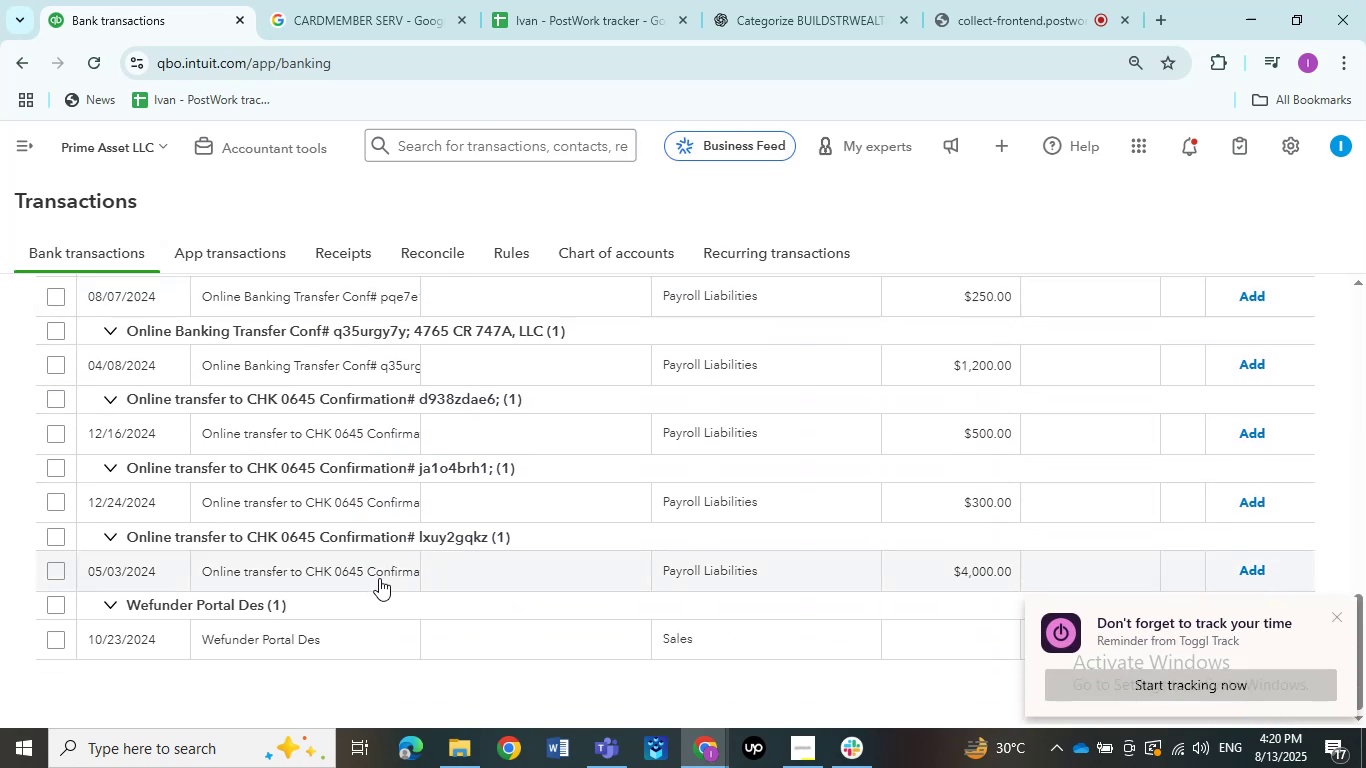 
scroll: coordinate [375, 579], scroll_direction: up, amount: 1.0
 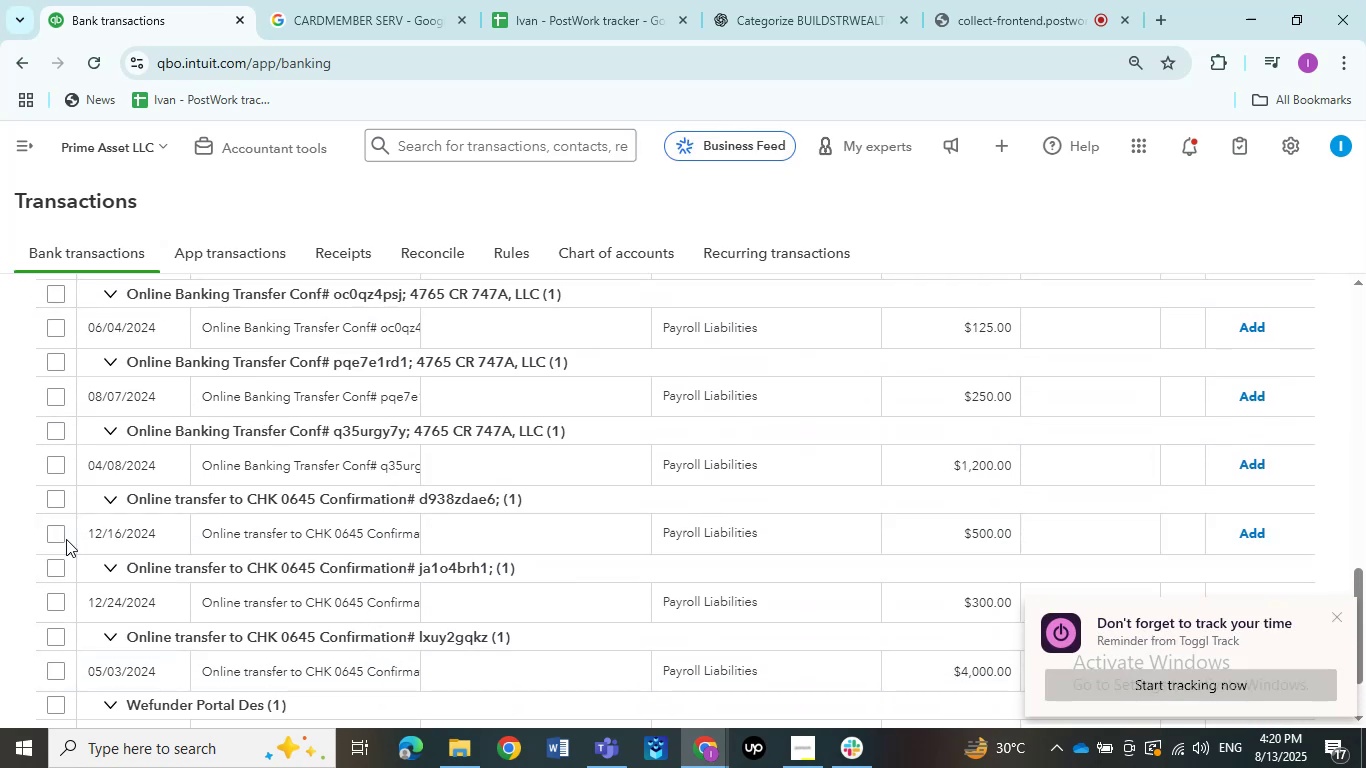 
left_click([61, 537])
 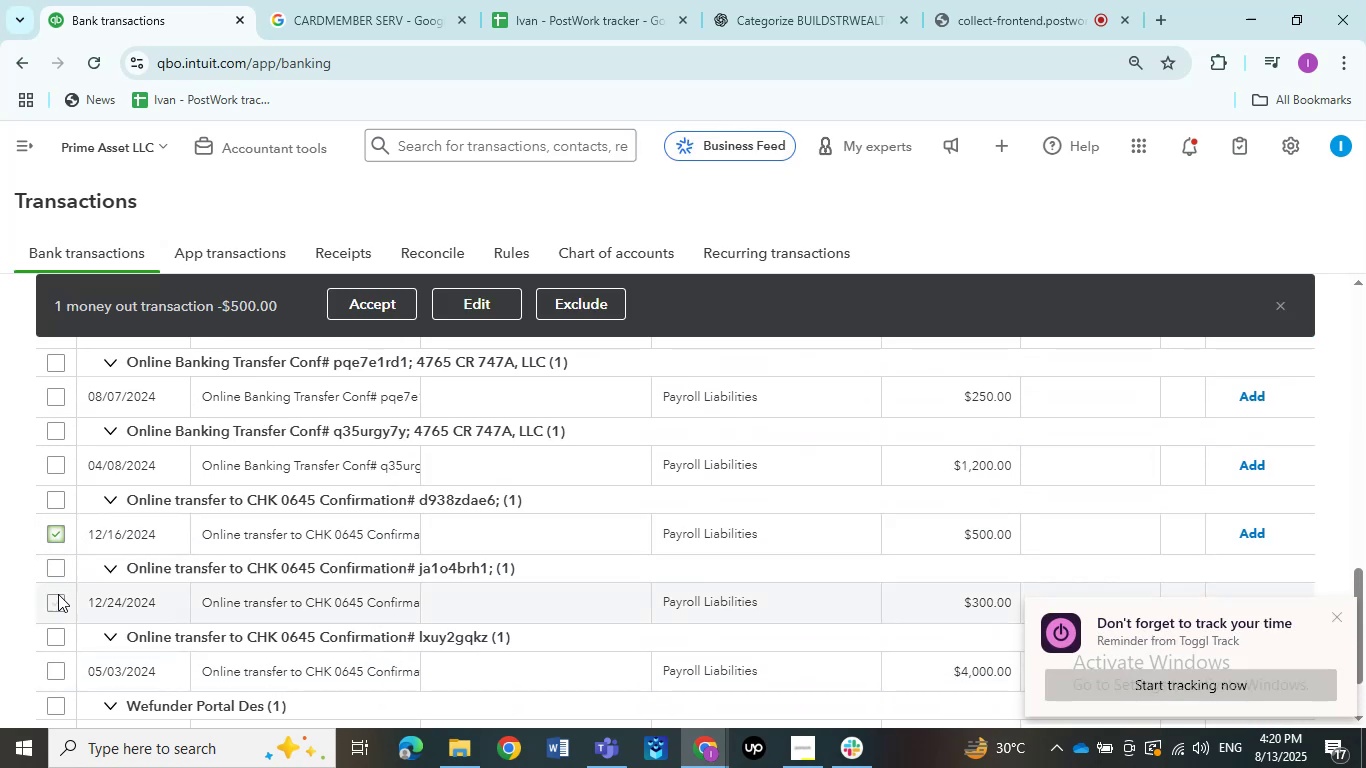 
left_click([53, 603])
 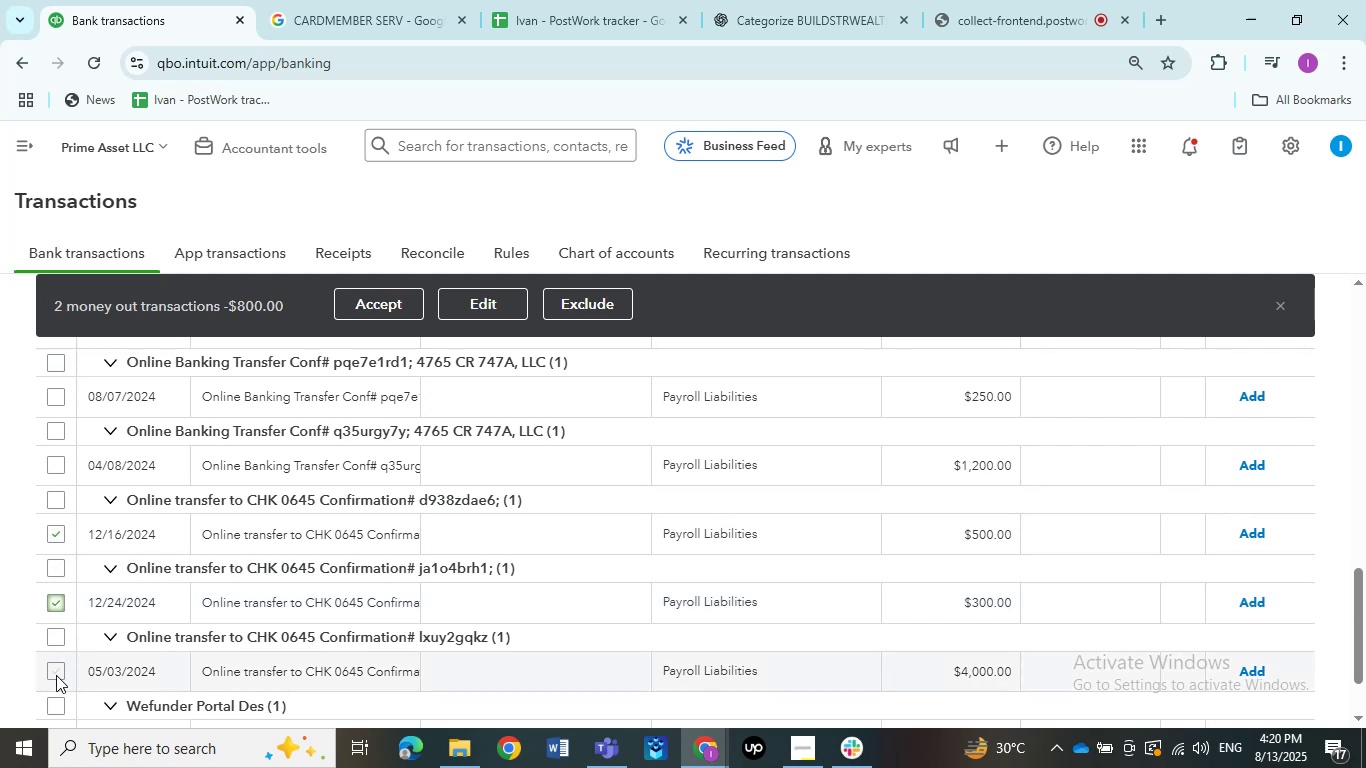 
left_click([56, 675])
 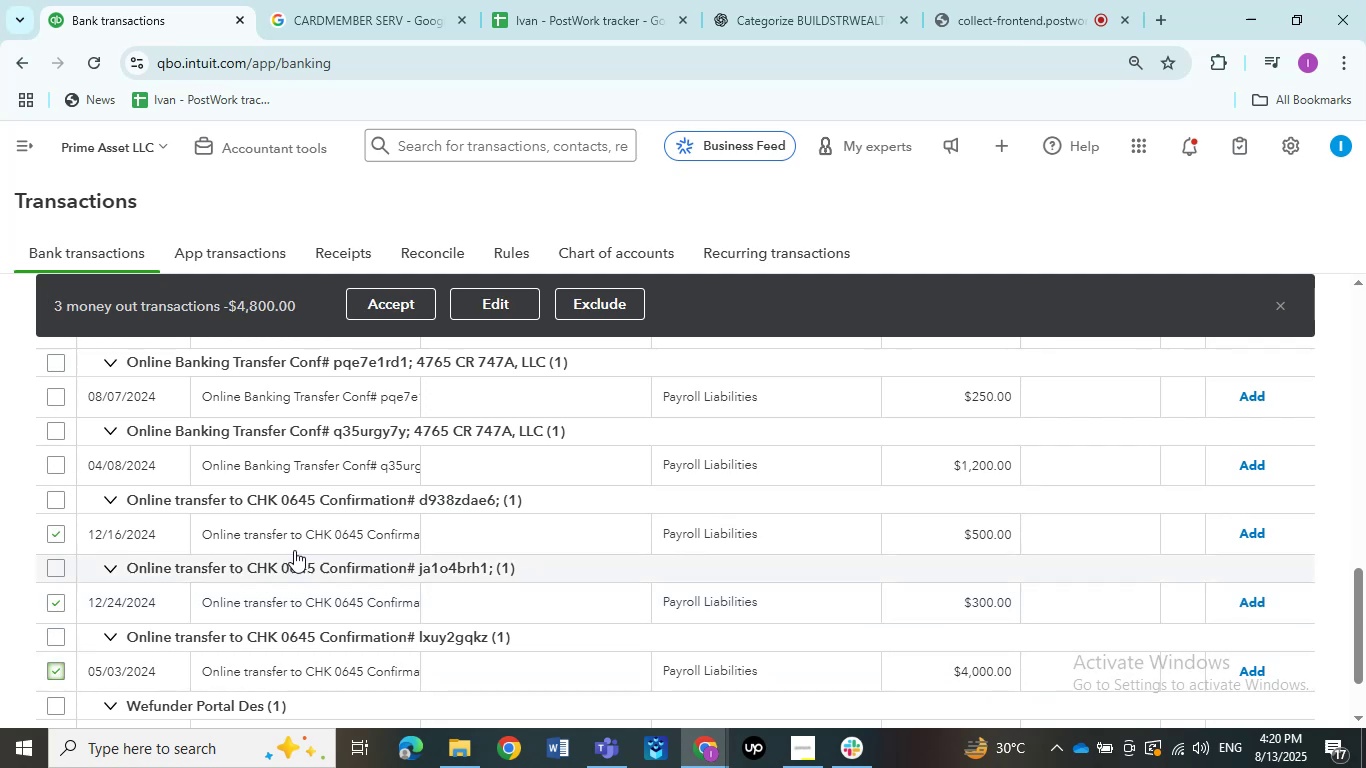 
scroll: coordinate [312, 536], scroll_direction: down, amount: 1.0
 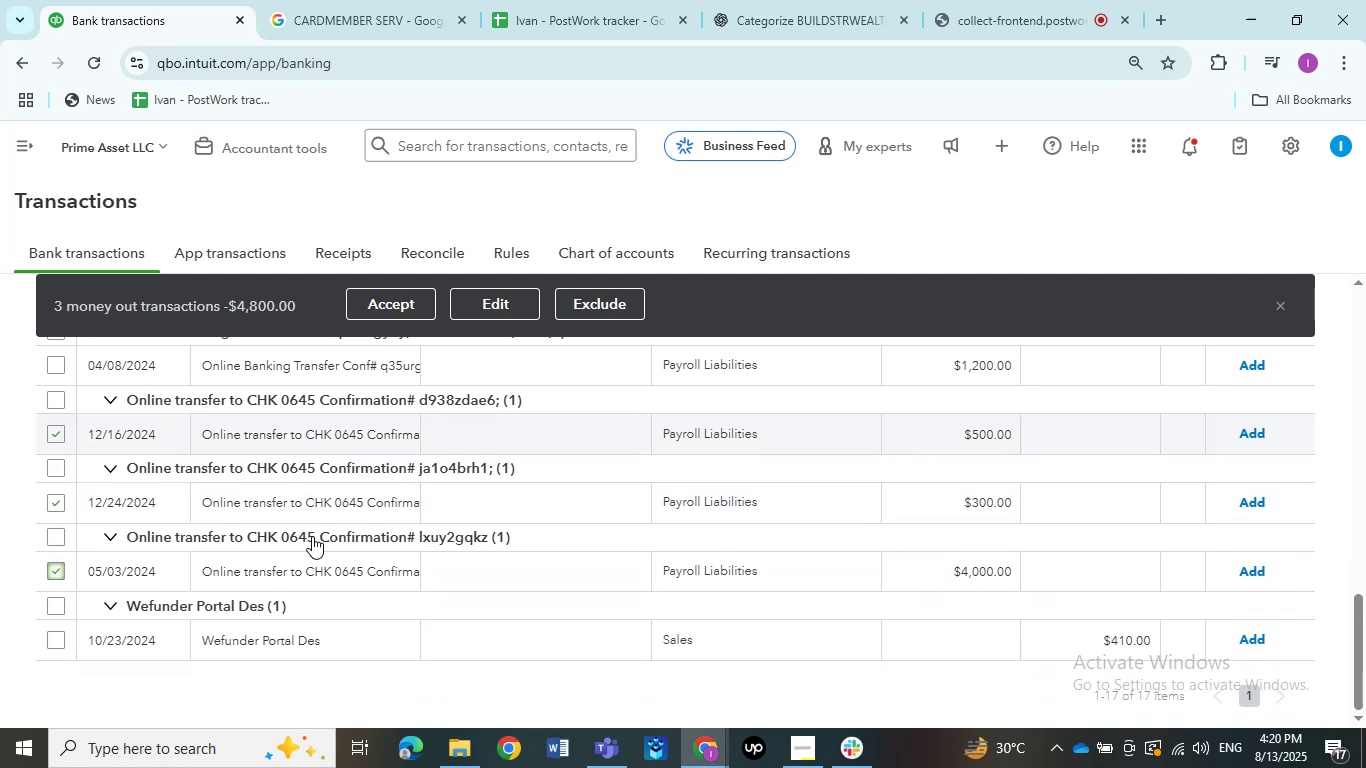 
scroll: coordinate [328, 547], scroll_direction: up, amount: 11.0
 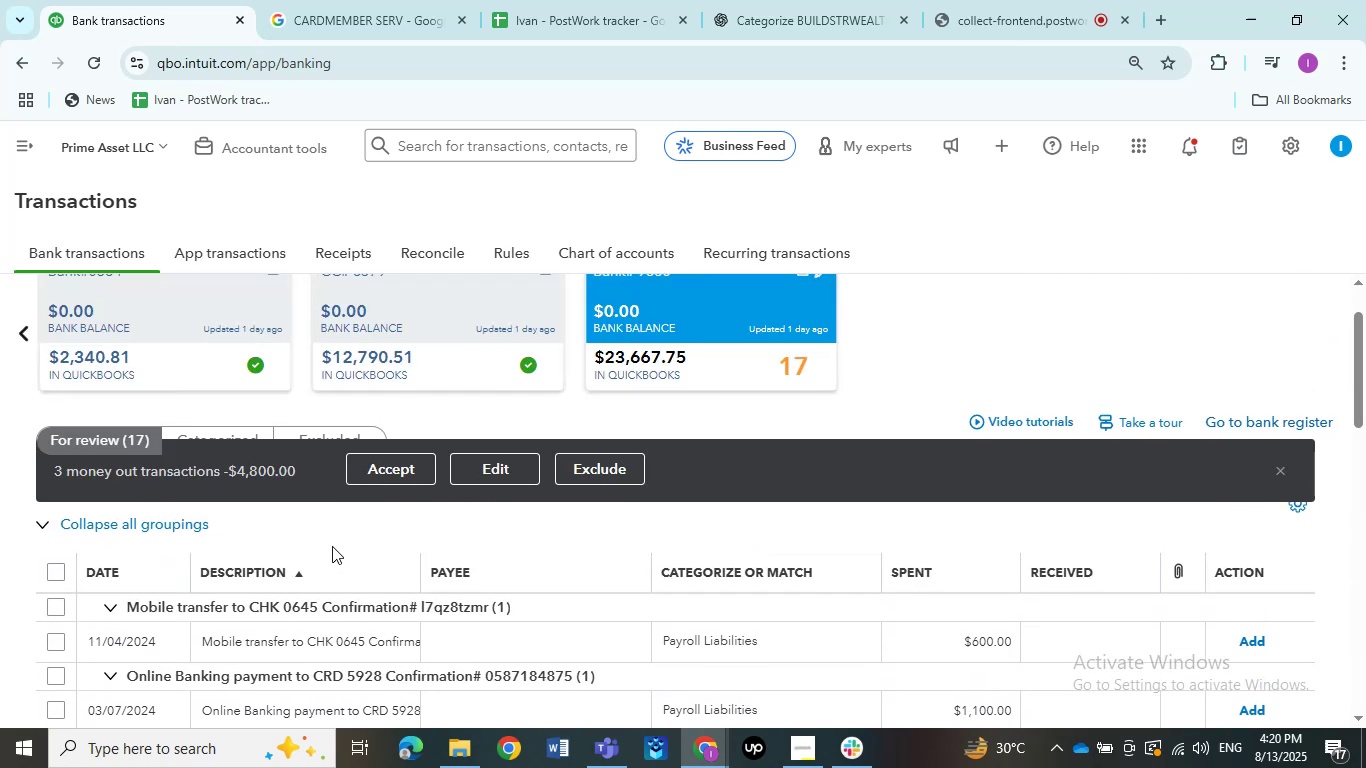 
scroll: coordinate [332, 546], scroll_direction: down, amount: 1.0
 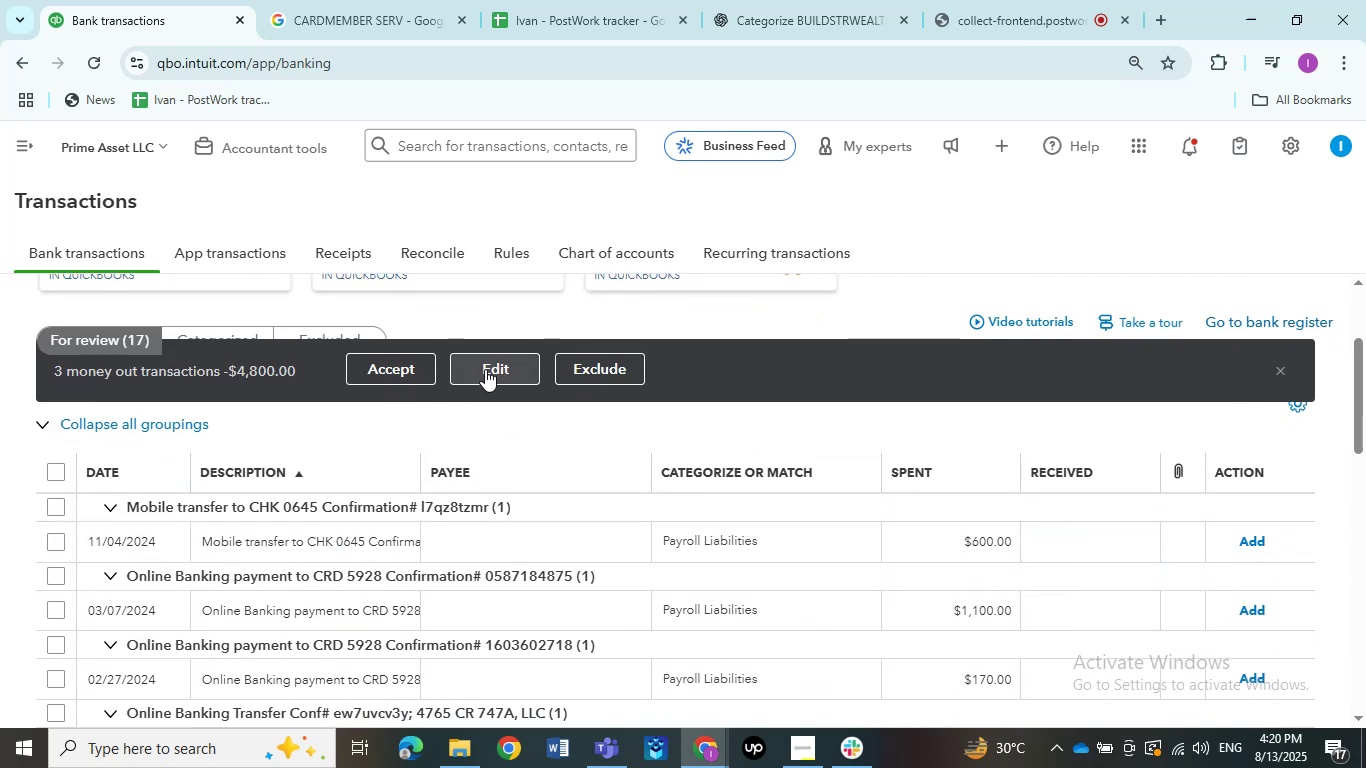 
wait(6.41)
 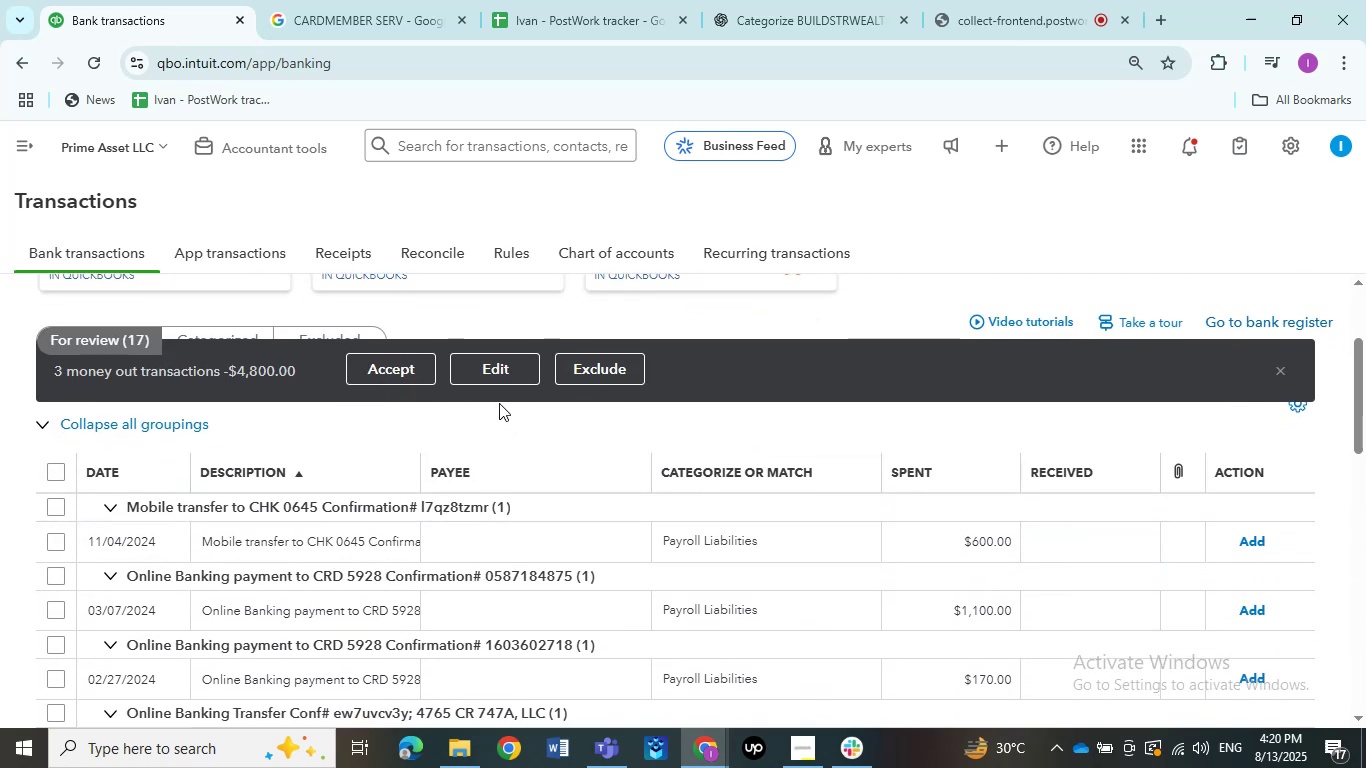 
left_click([494, 368])
 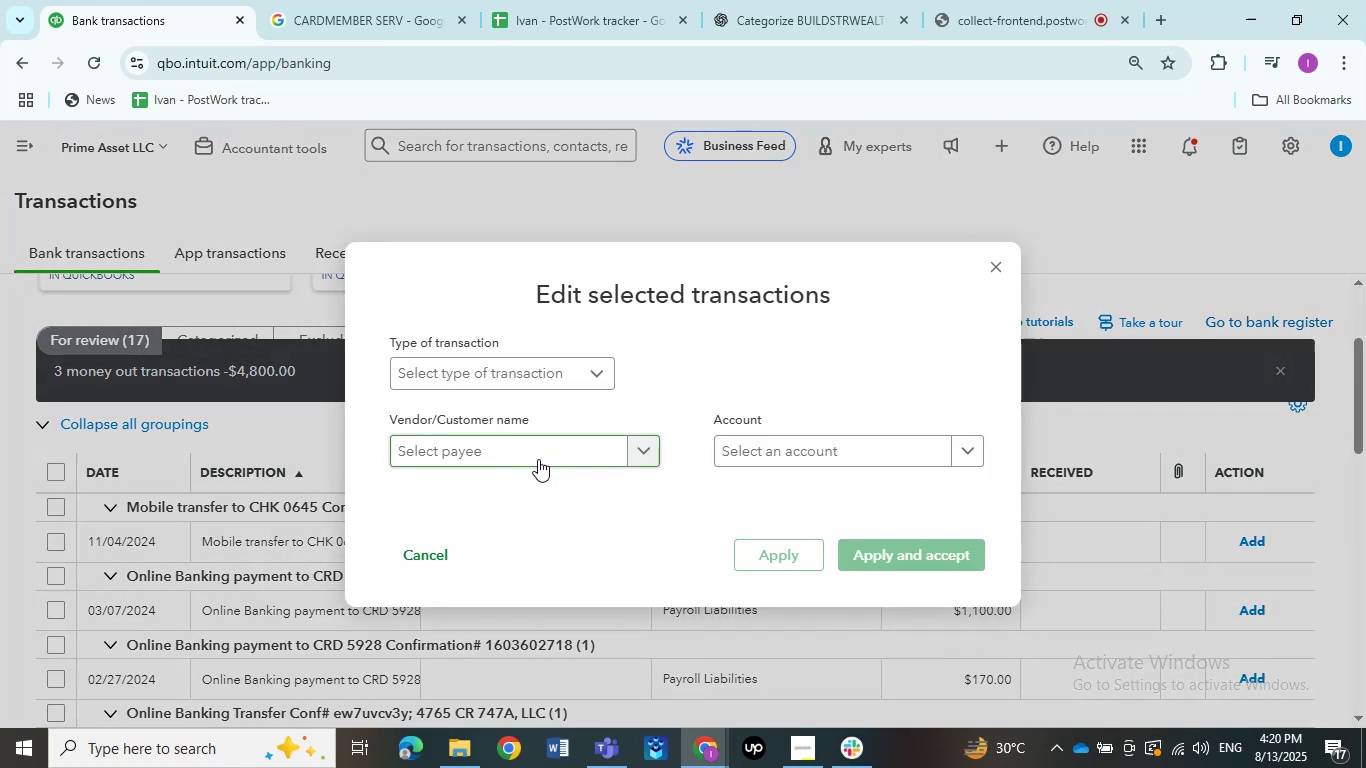 
left_click([496, 387])
 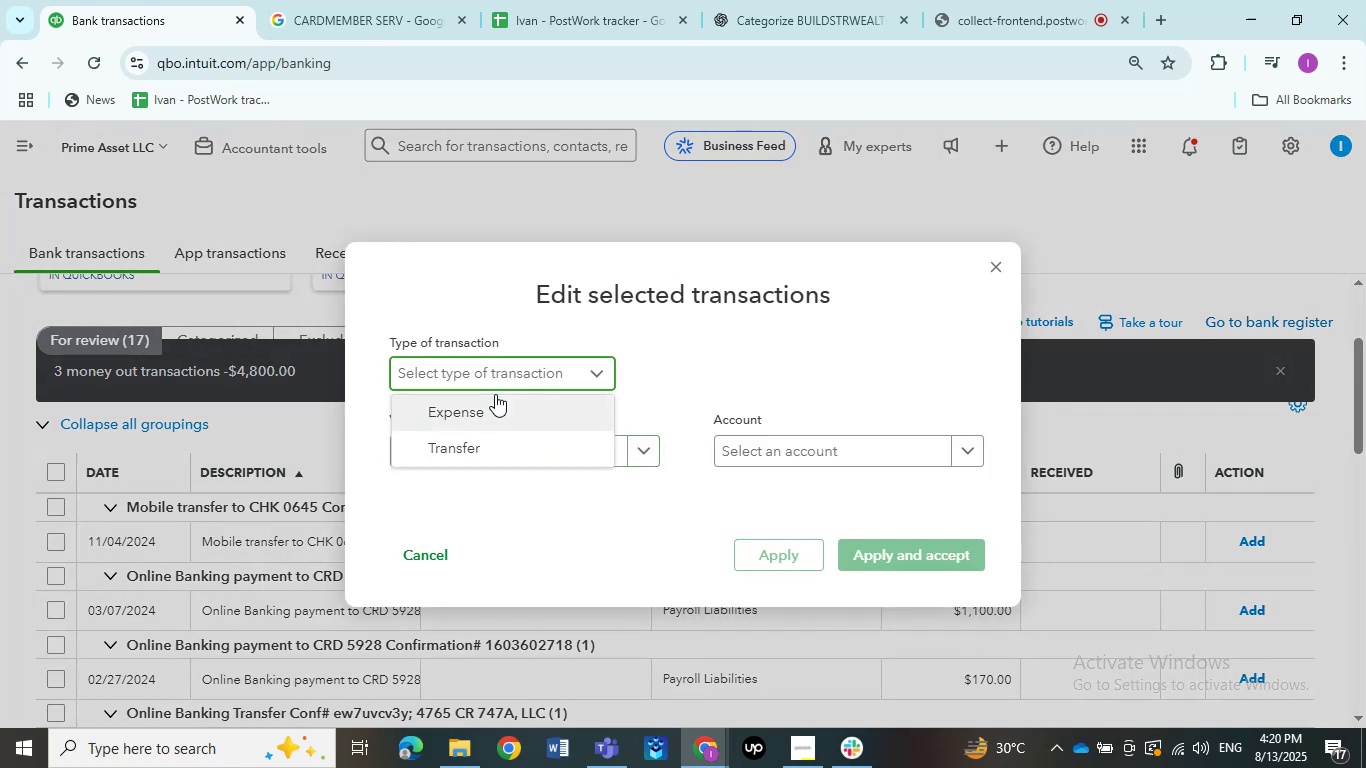 
left_click([495, 396])
 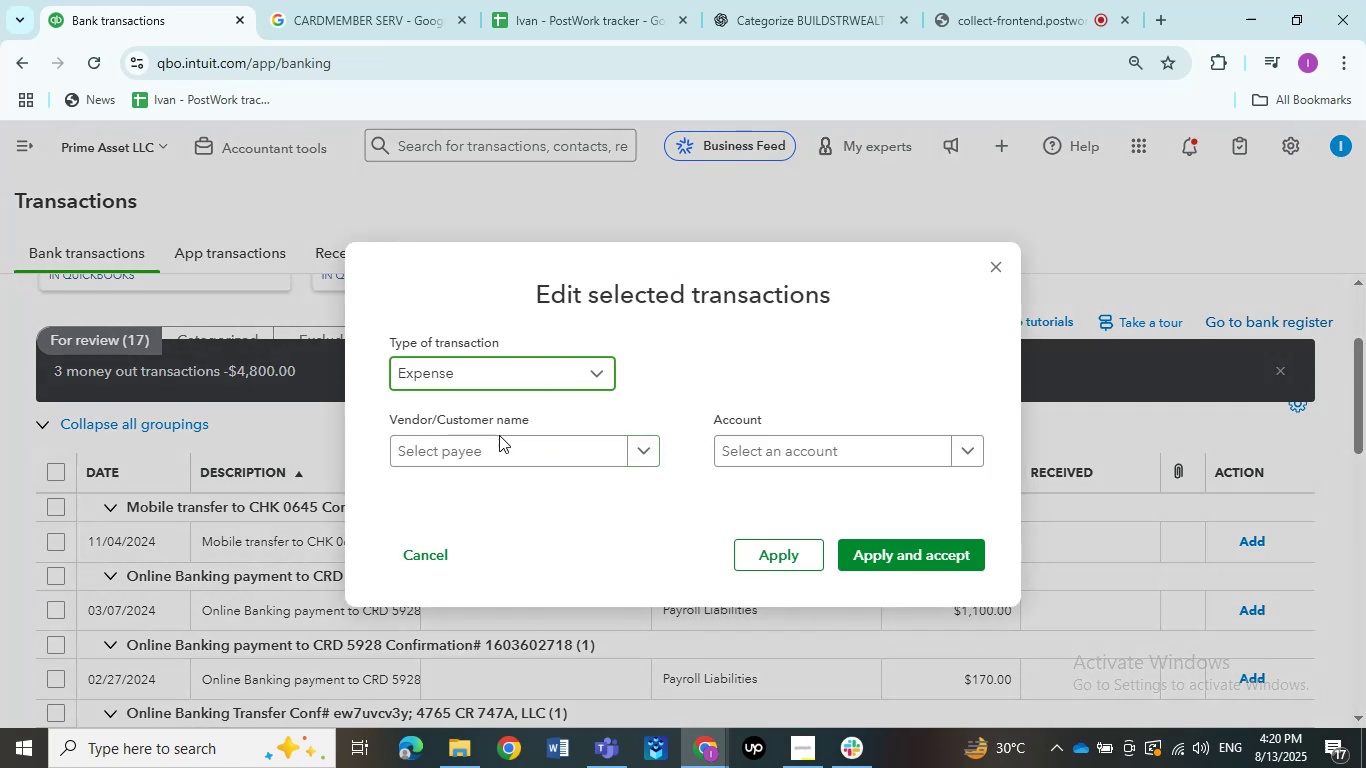 
left_click([501, 449])
 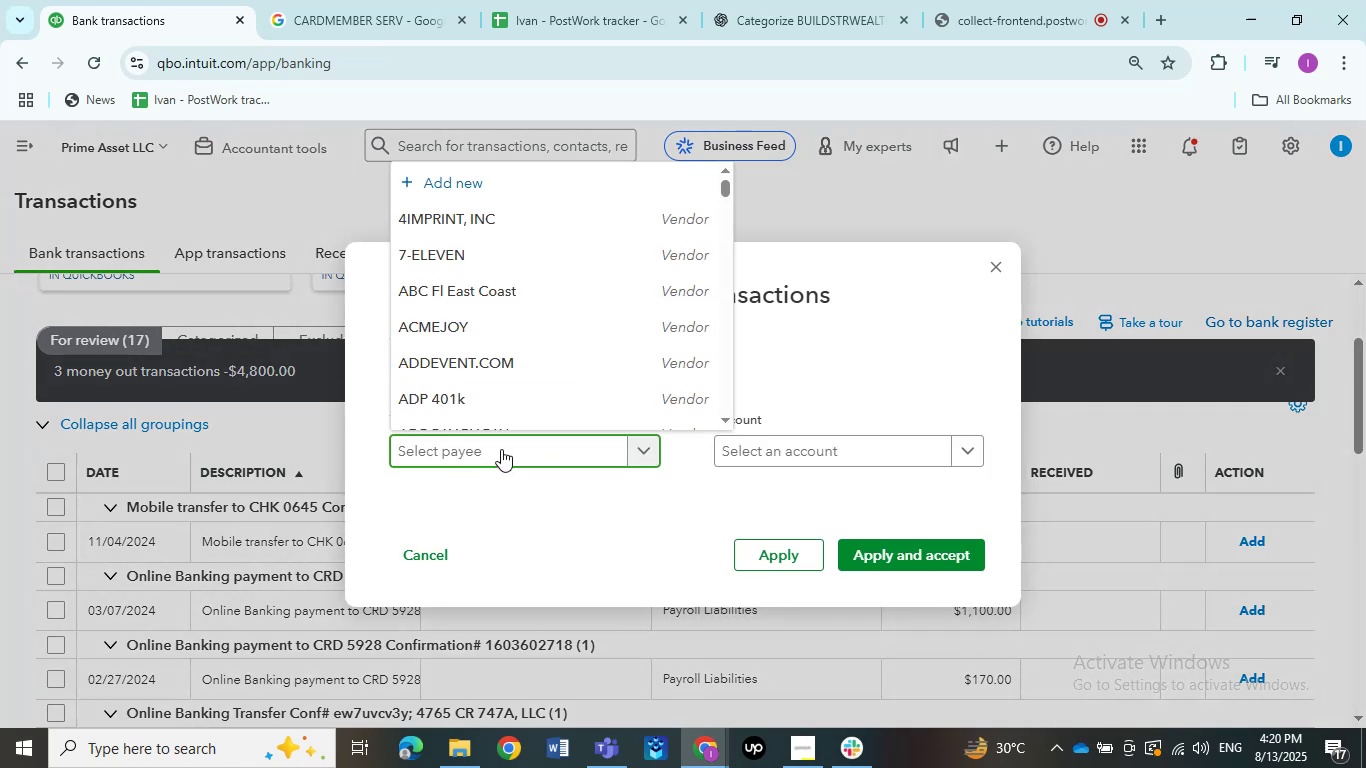 
key(Control+V)
 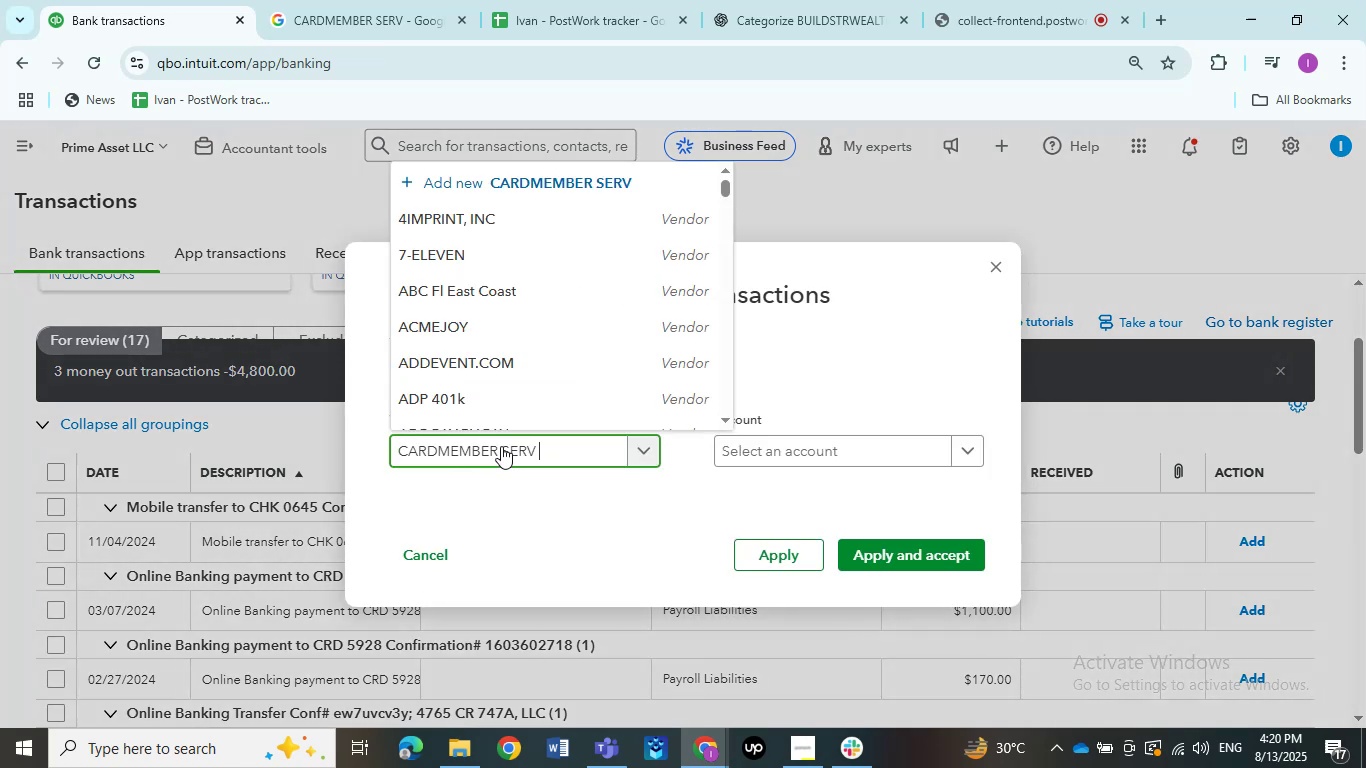 
key(Control+Z)
 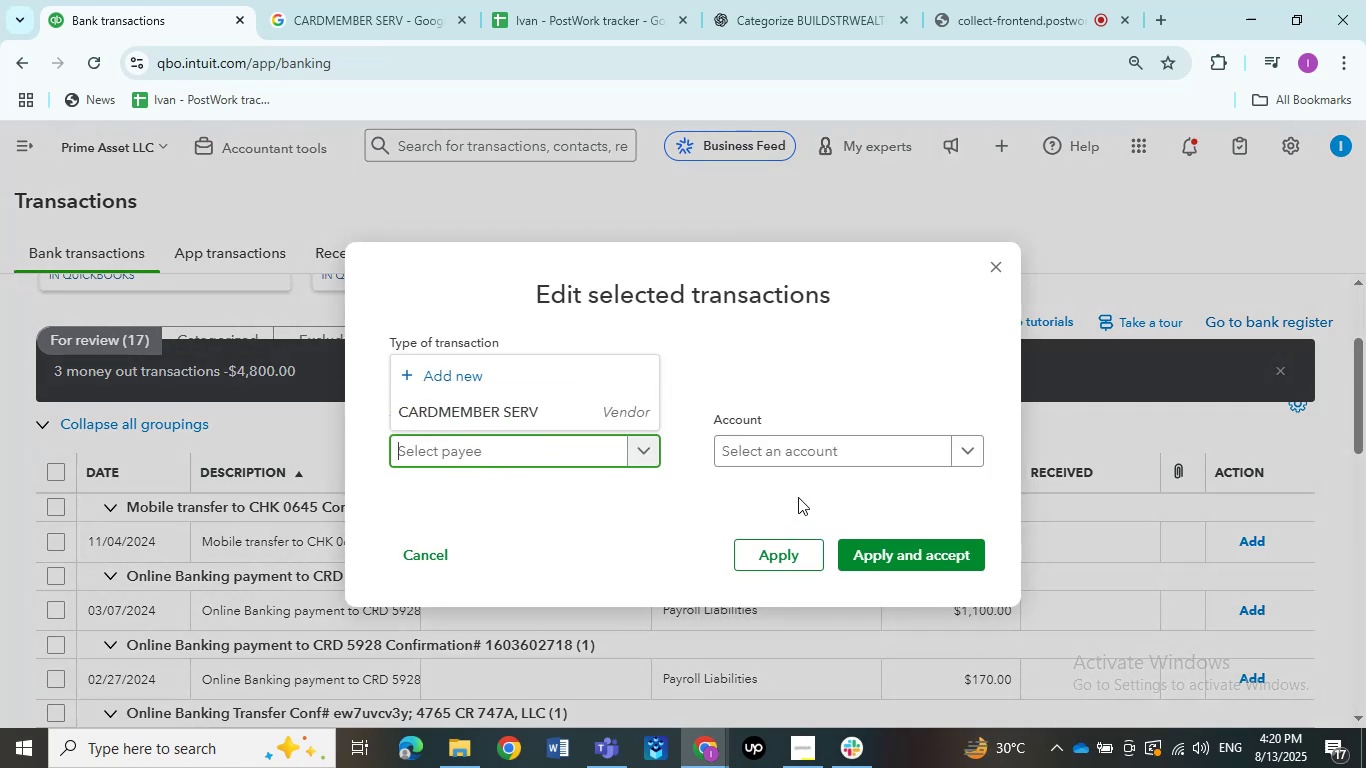 
type(onl)
 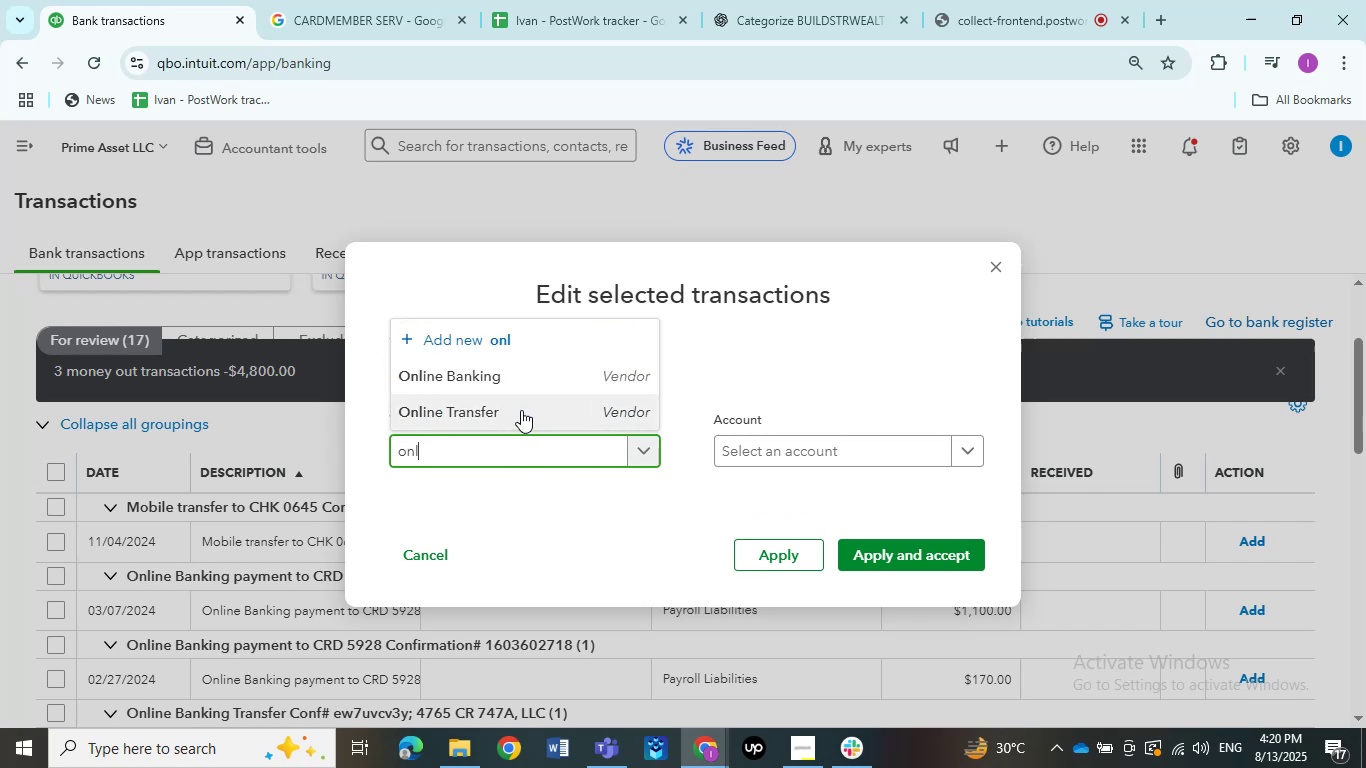 
left_click([484, 414])
 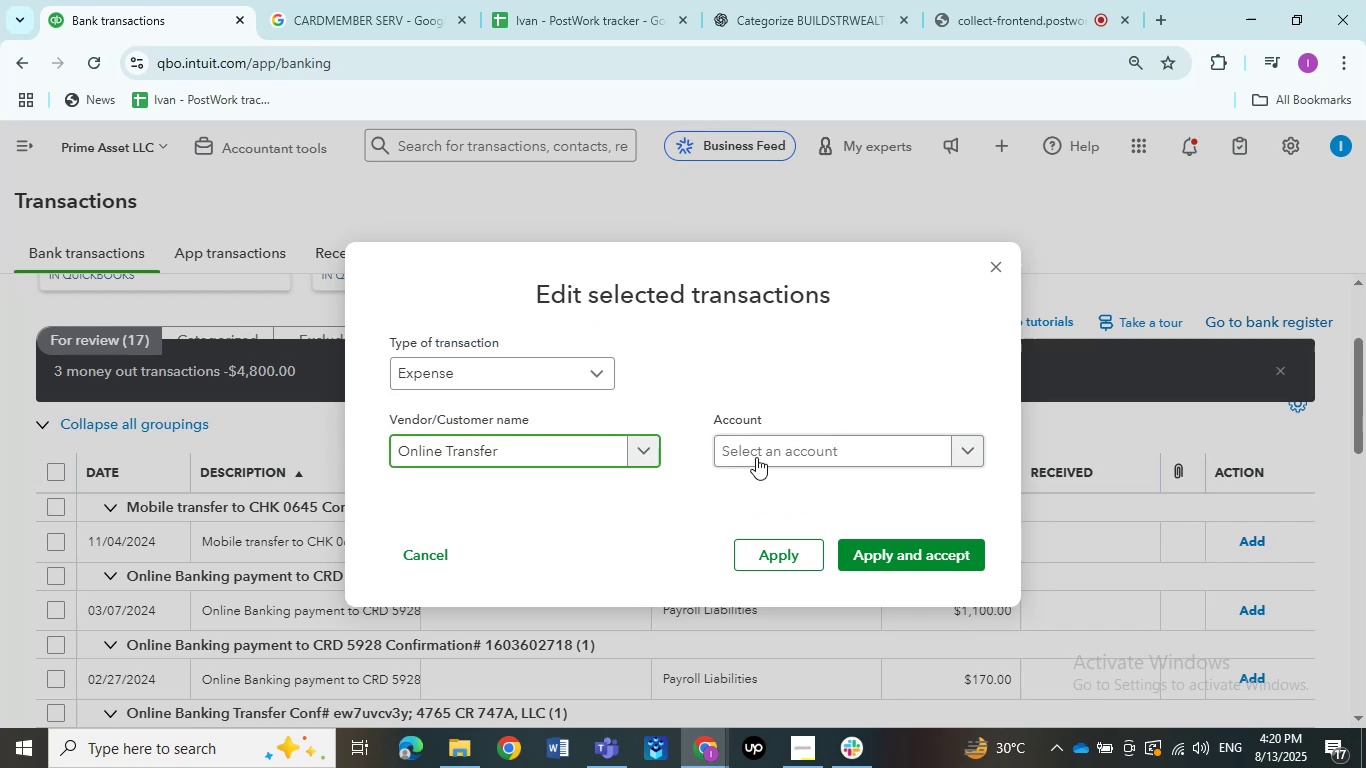 
left_click([757, 457])
 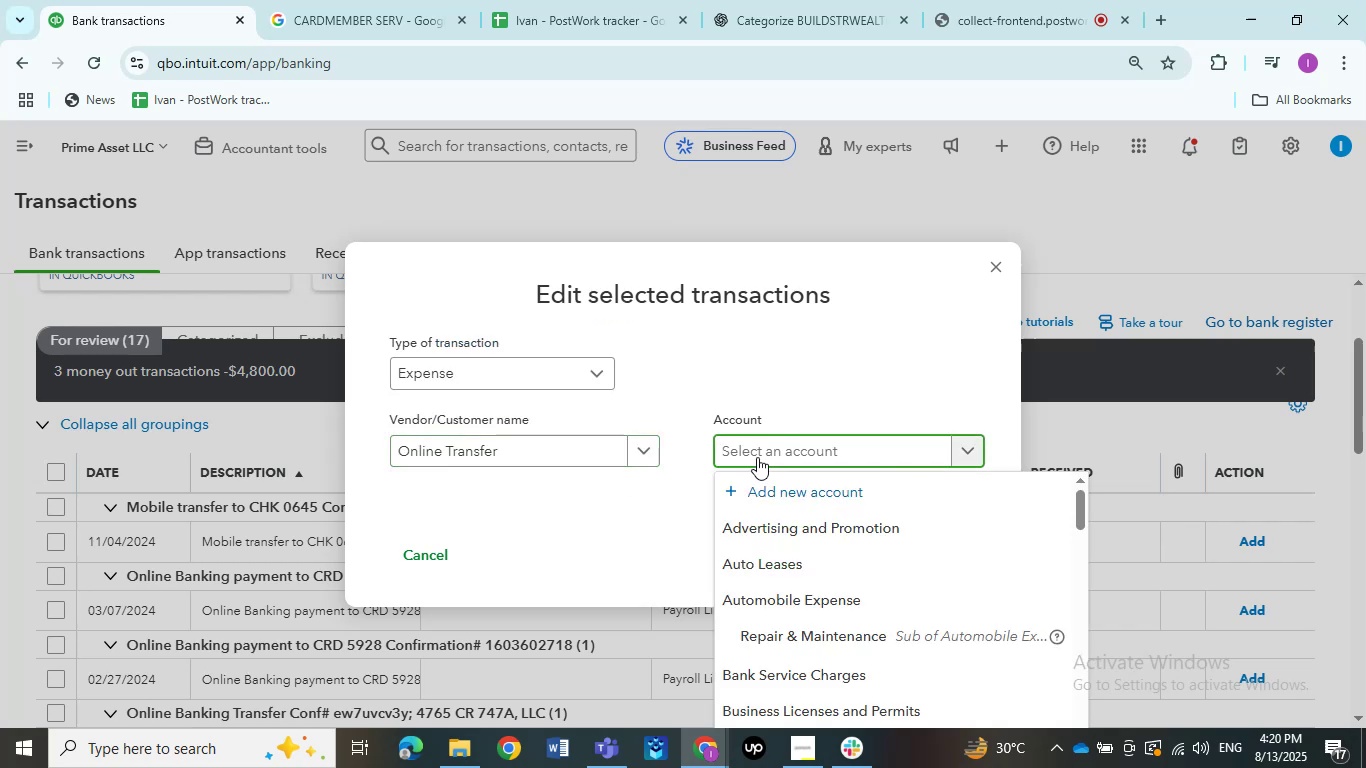 
type(trans)
 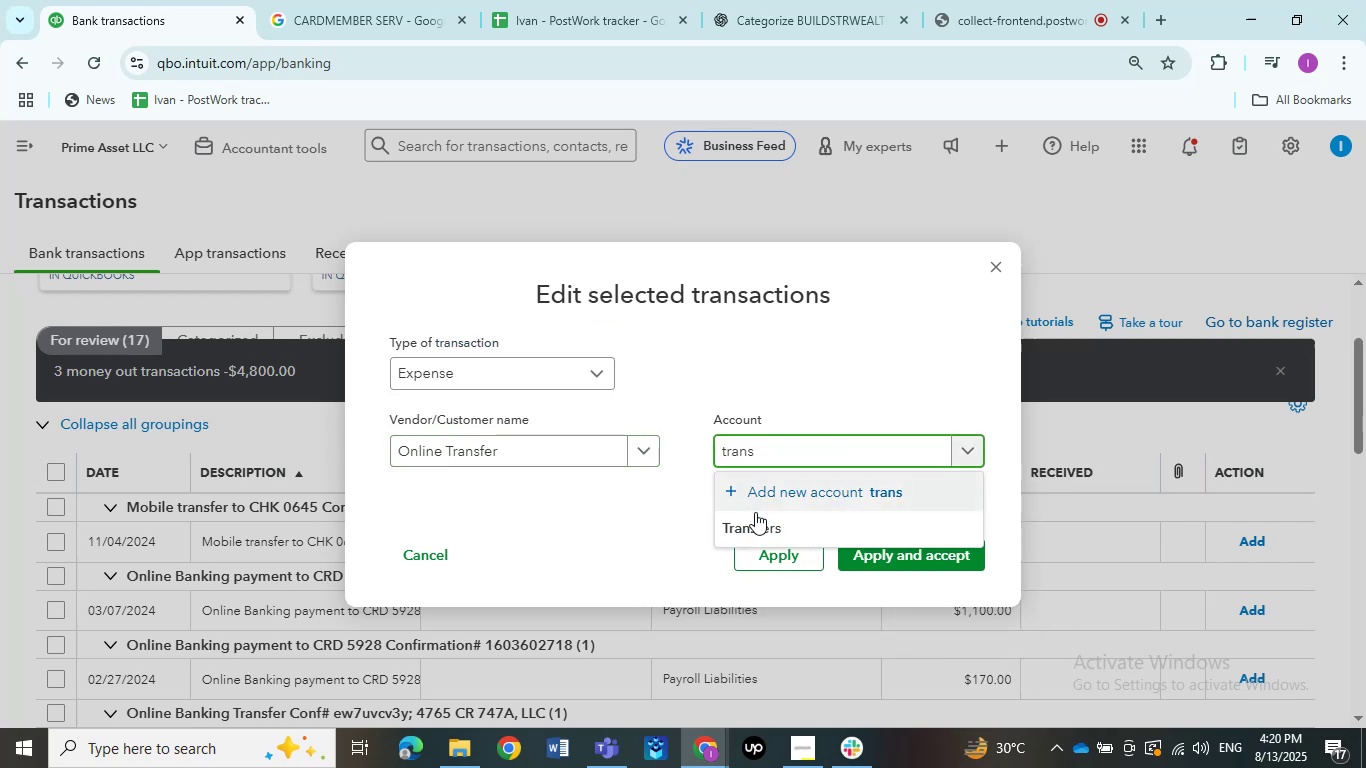 
left_click([757, 523])
 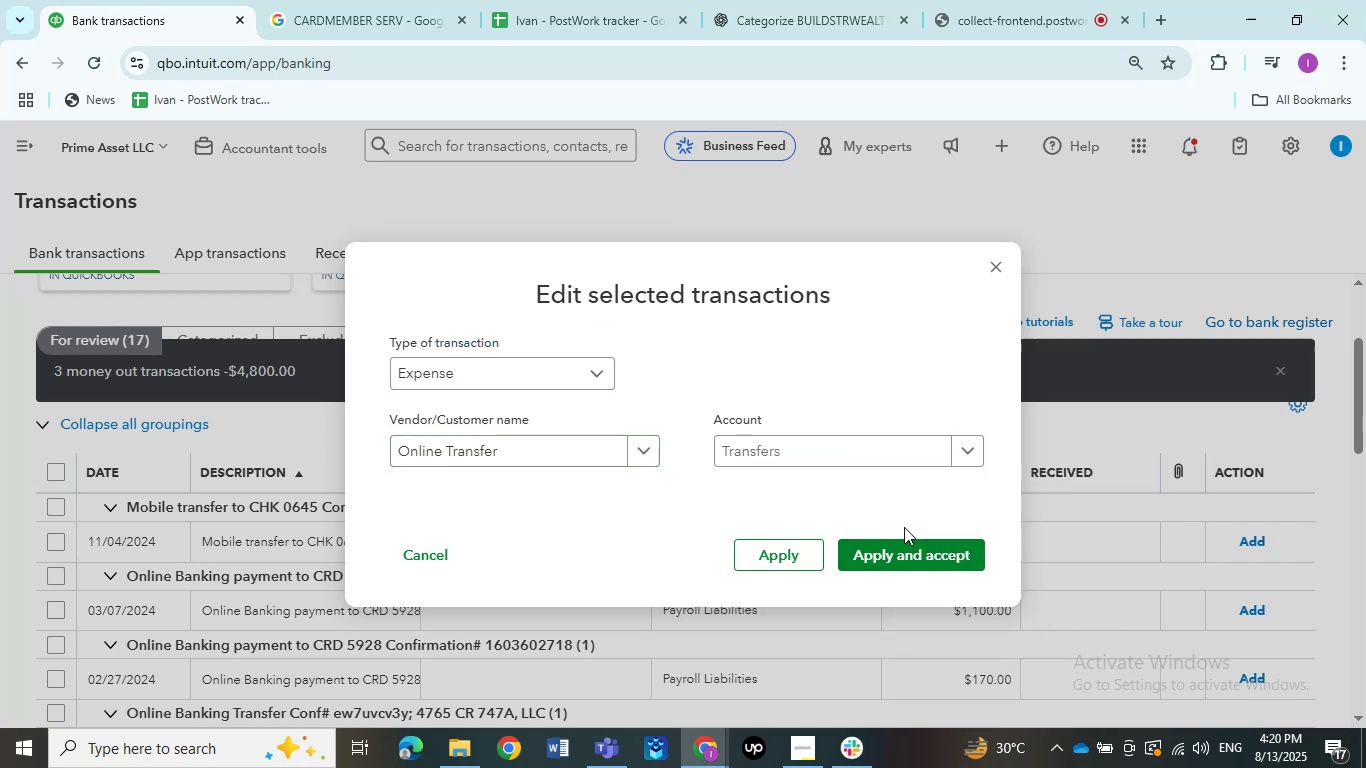 
left_click([906, 540])
 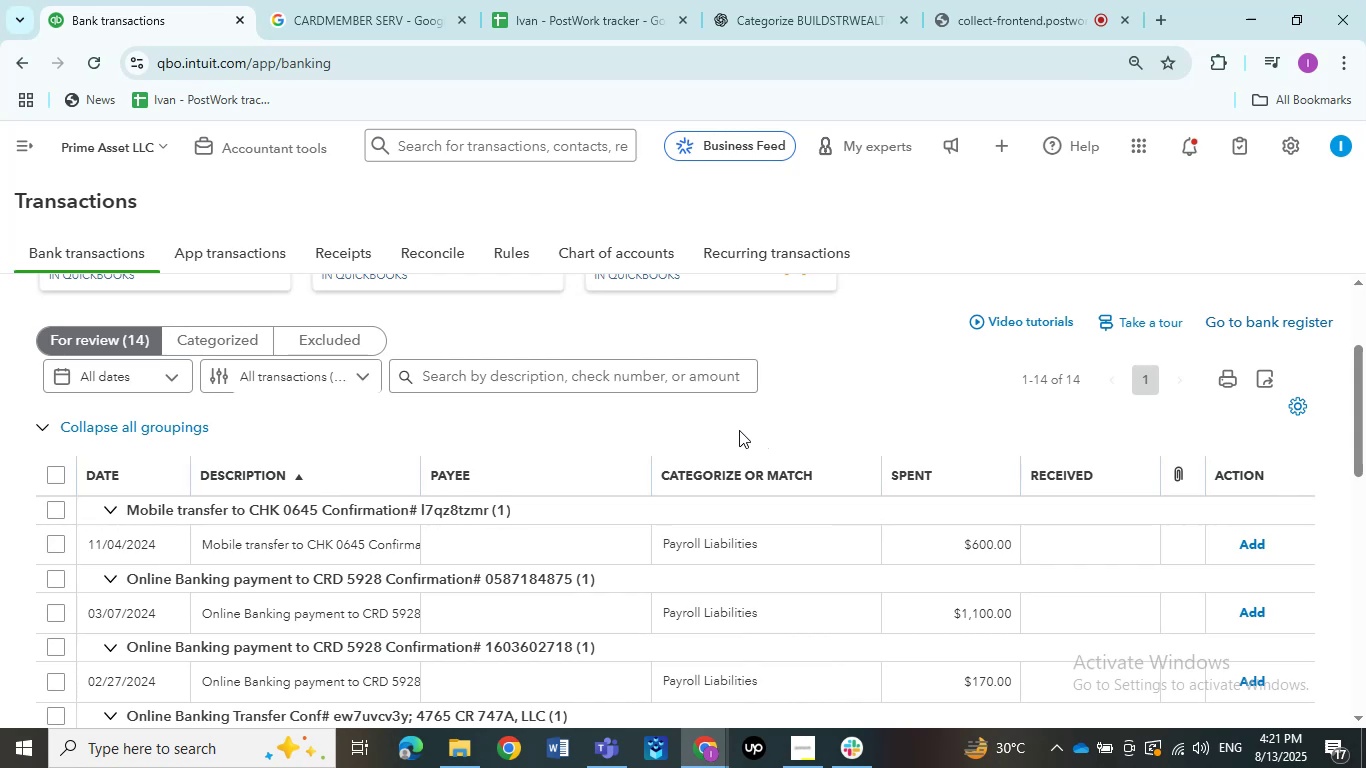 
wait(23.5)
 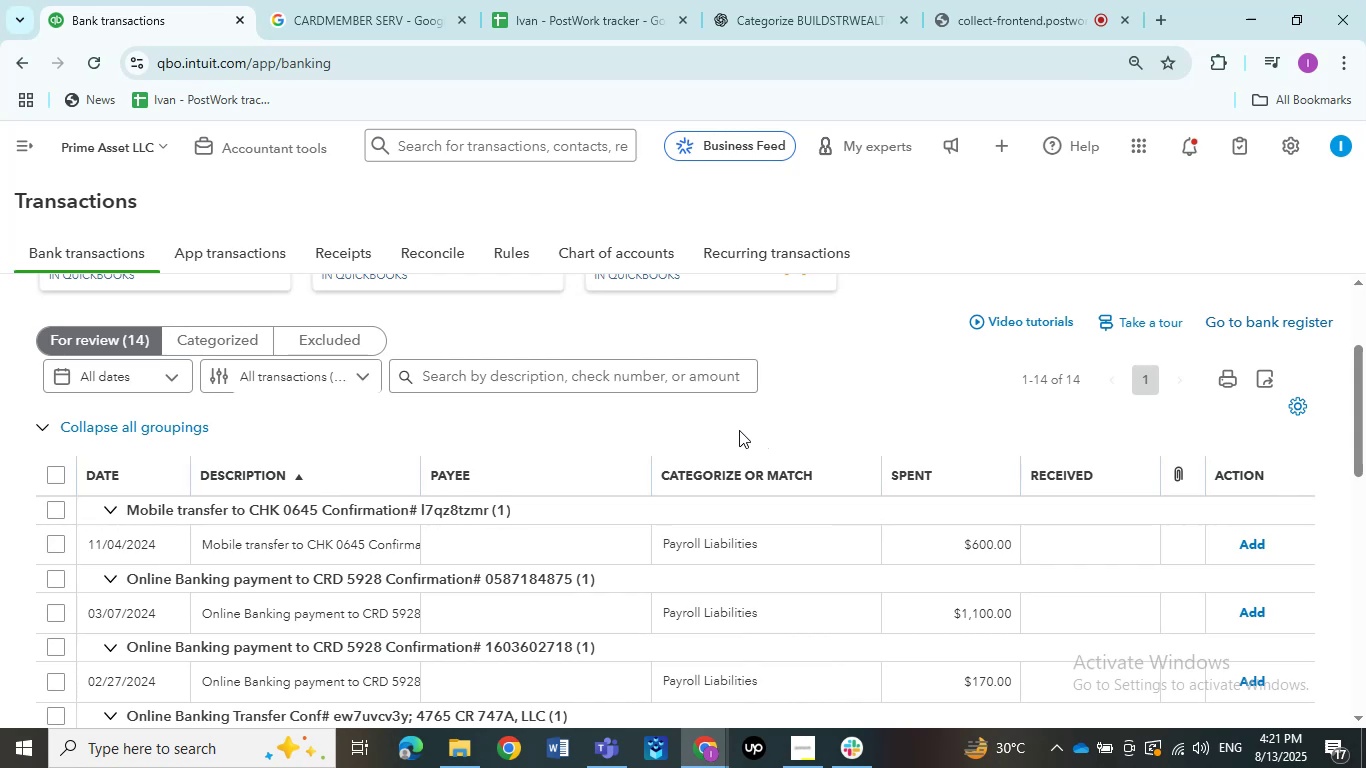 
scroll: coordinate [693, 436], scroll_direction: down, amount: 2.0
 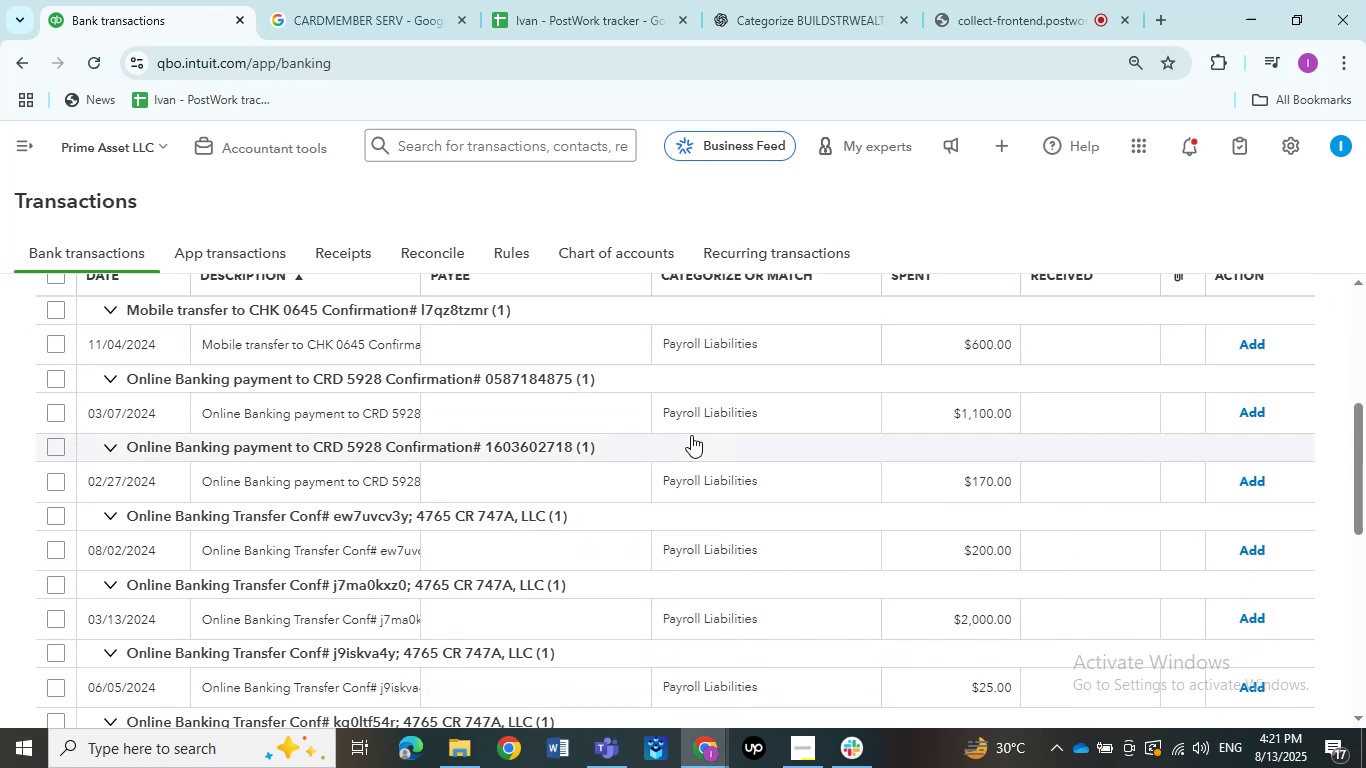 
scroll: coordinate [689, 433], scroll_direction: up, amount: 1.0
 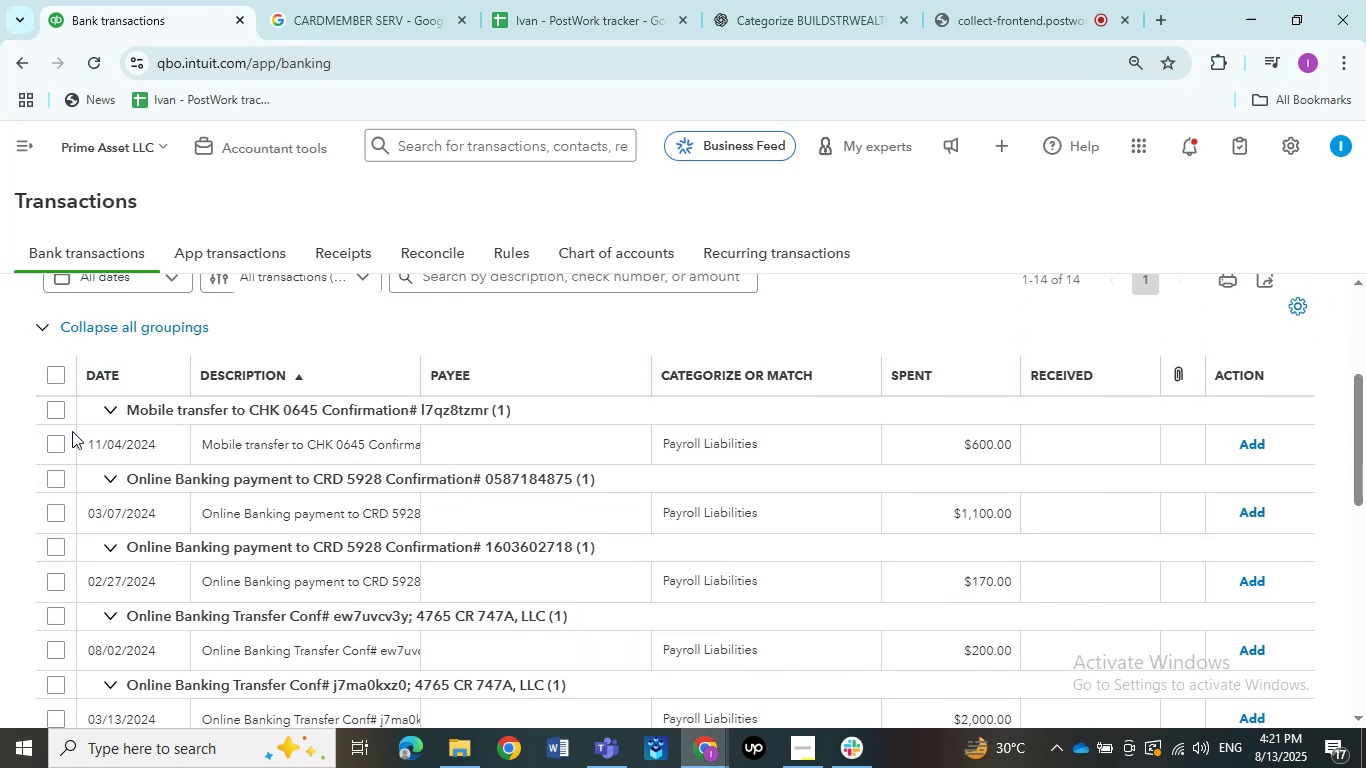 
left_click([53, 441])
 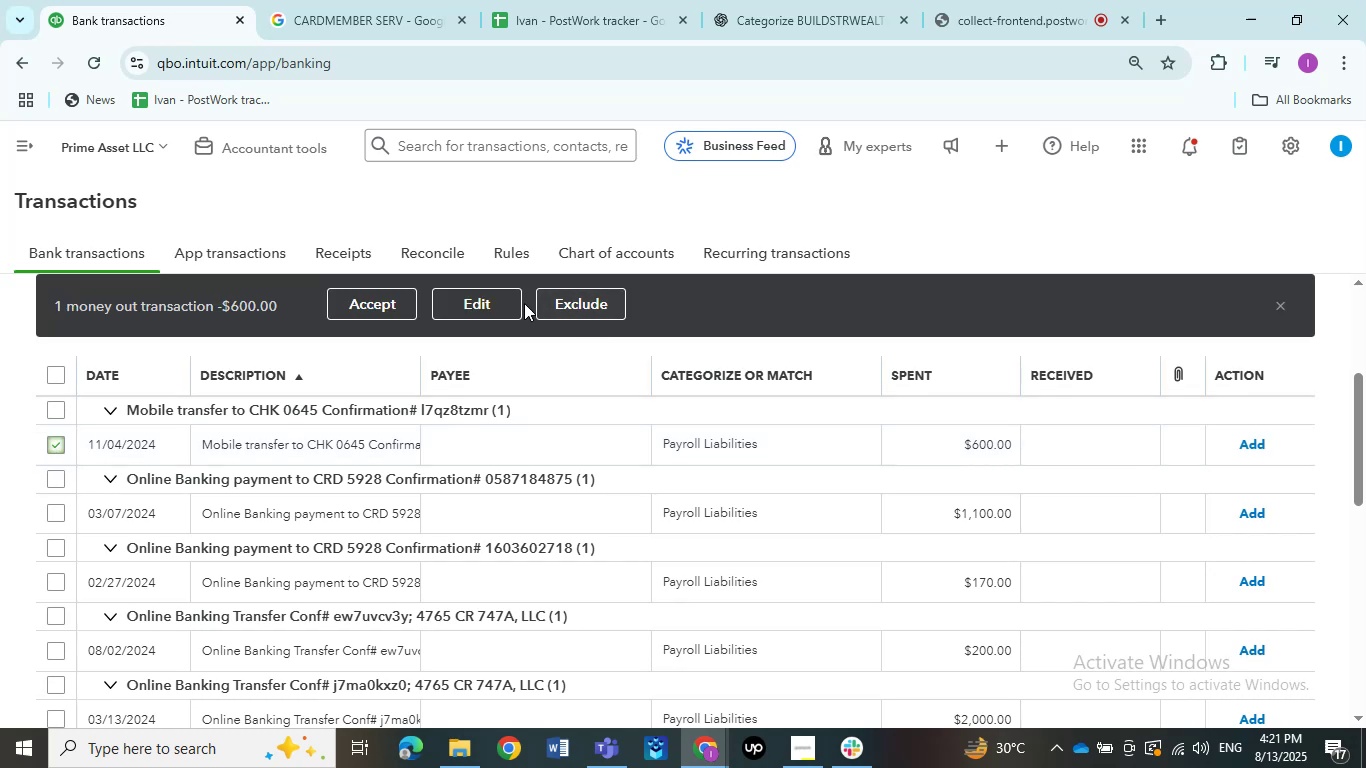 
double_click([509, 303])
 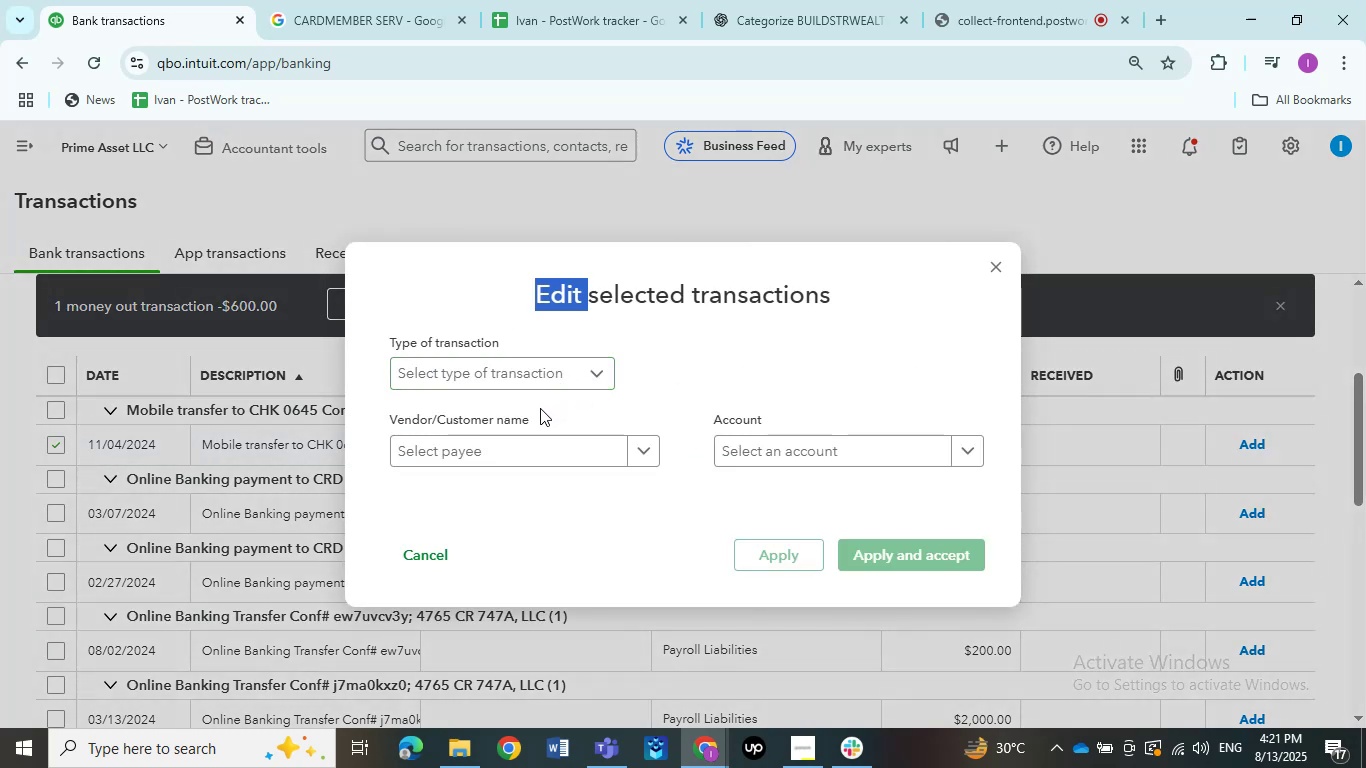 
double_click([481, 380])
 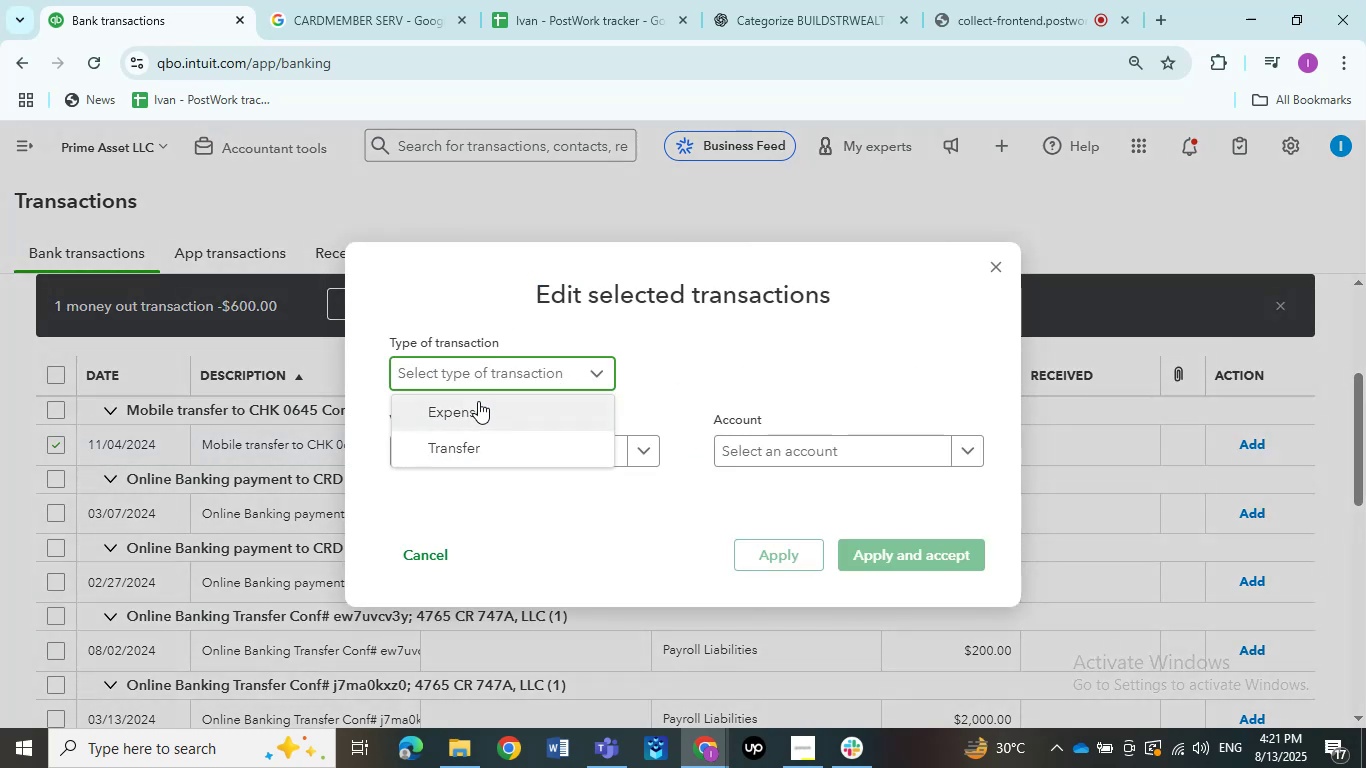 
left_click([478, 405])
 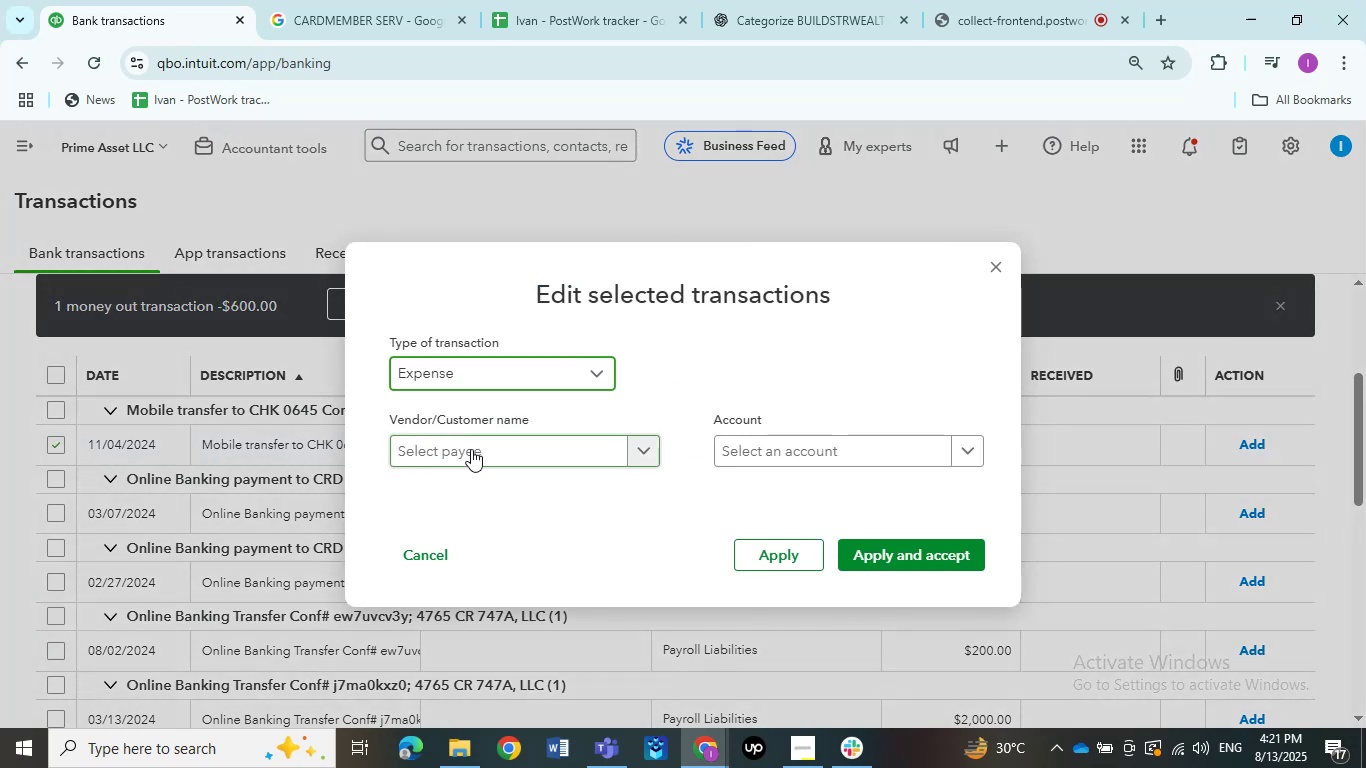 
left_click([471, 449])
 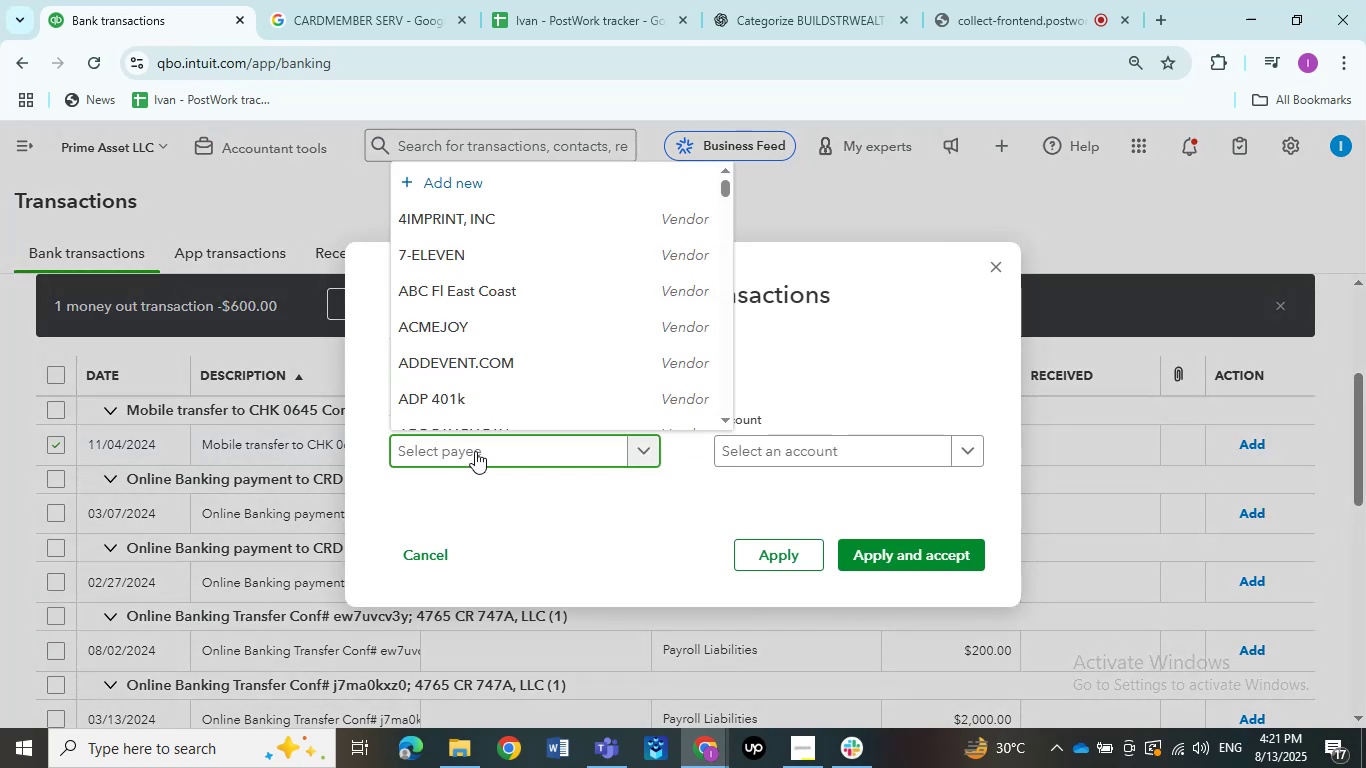 
type(mob)
 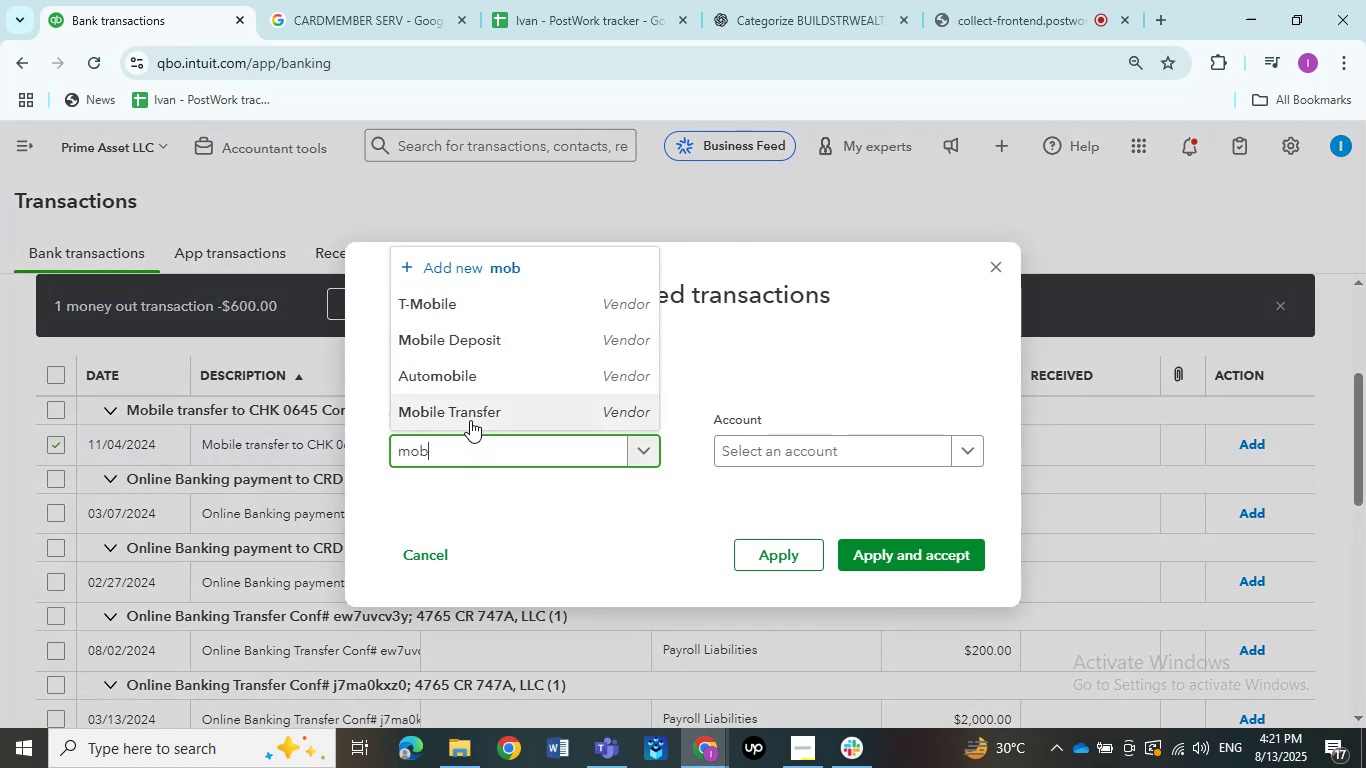 
left_click([467, 413])
 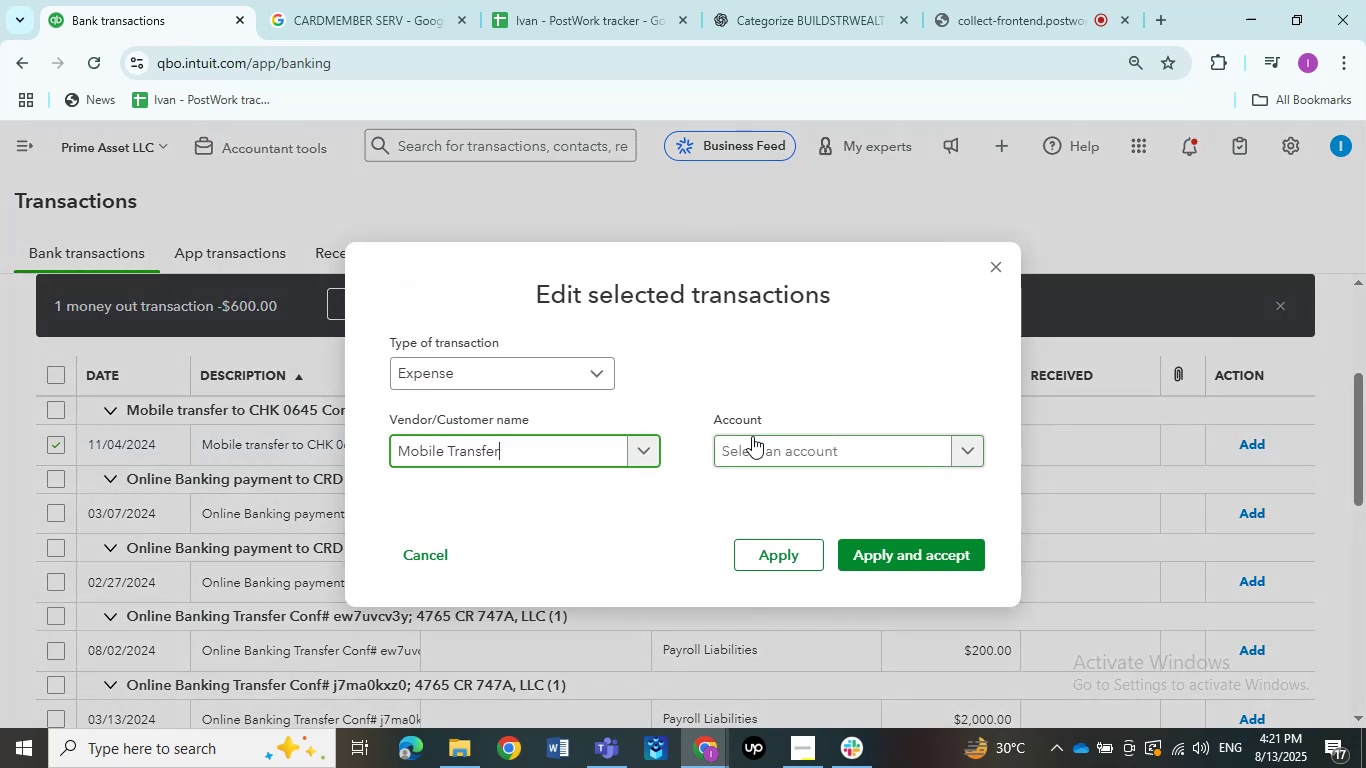 
left_click([752, 436])
 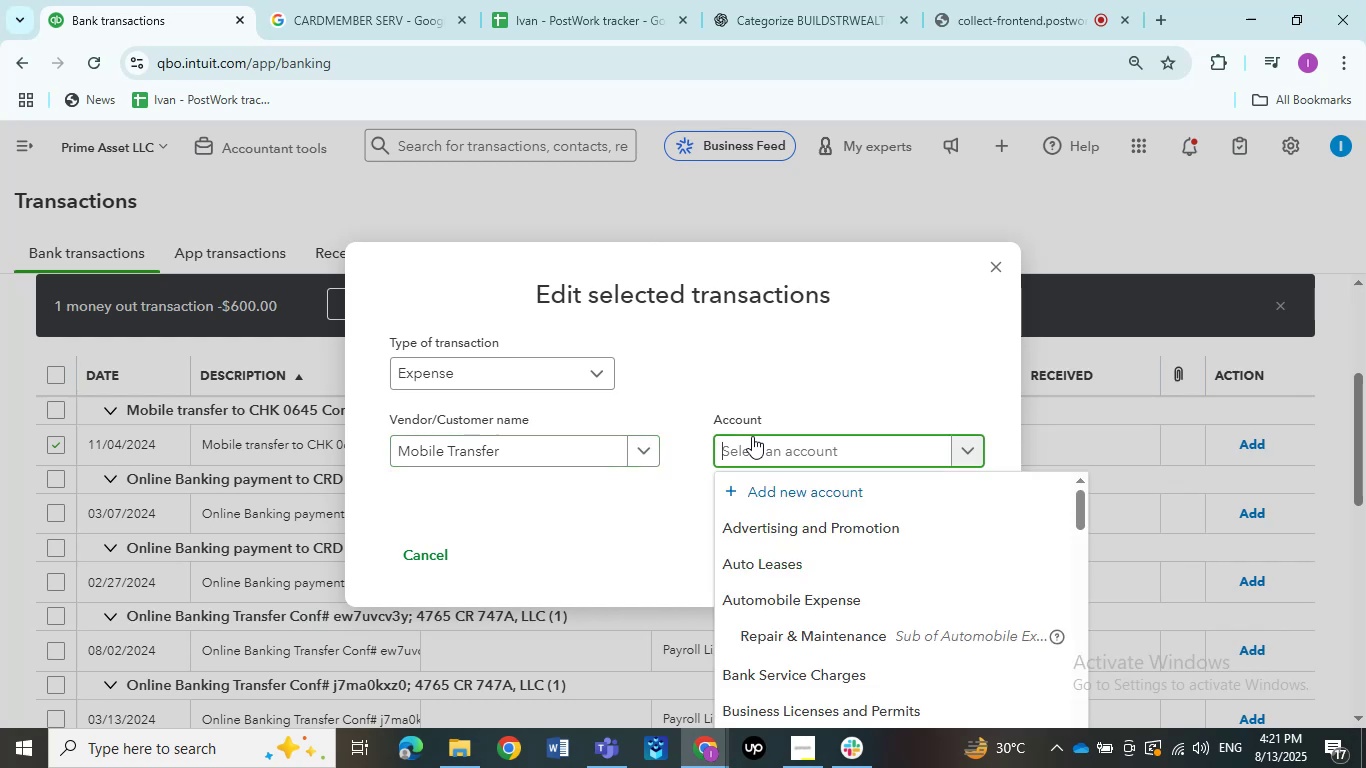 
type(r)
key(Backspace)
type(transfer)
 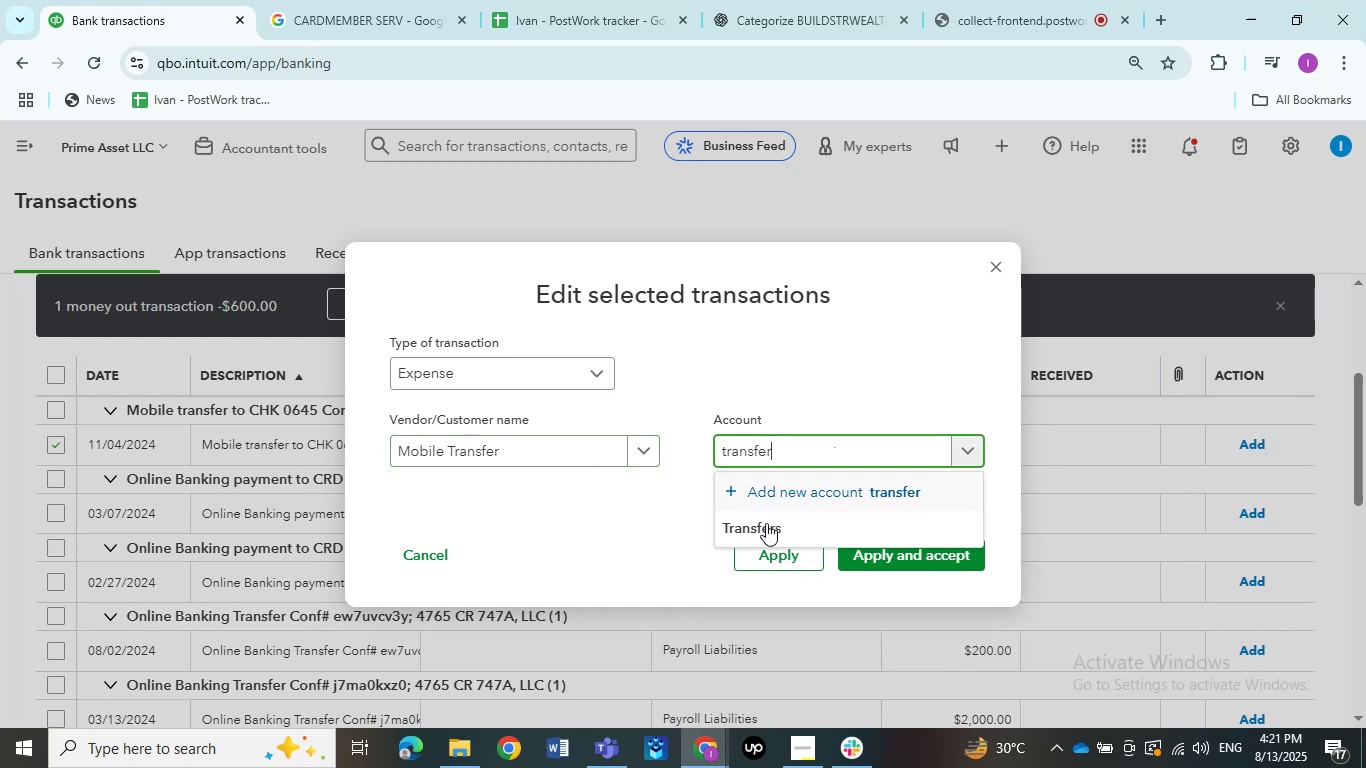 
left_click([764, 527])
 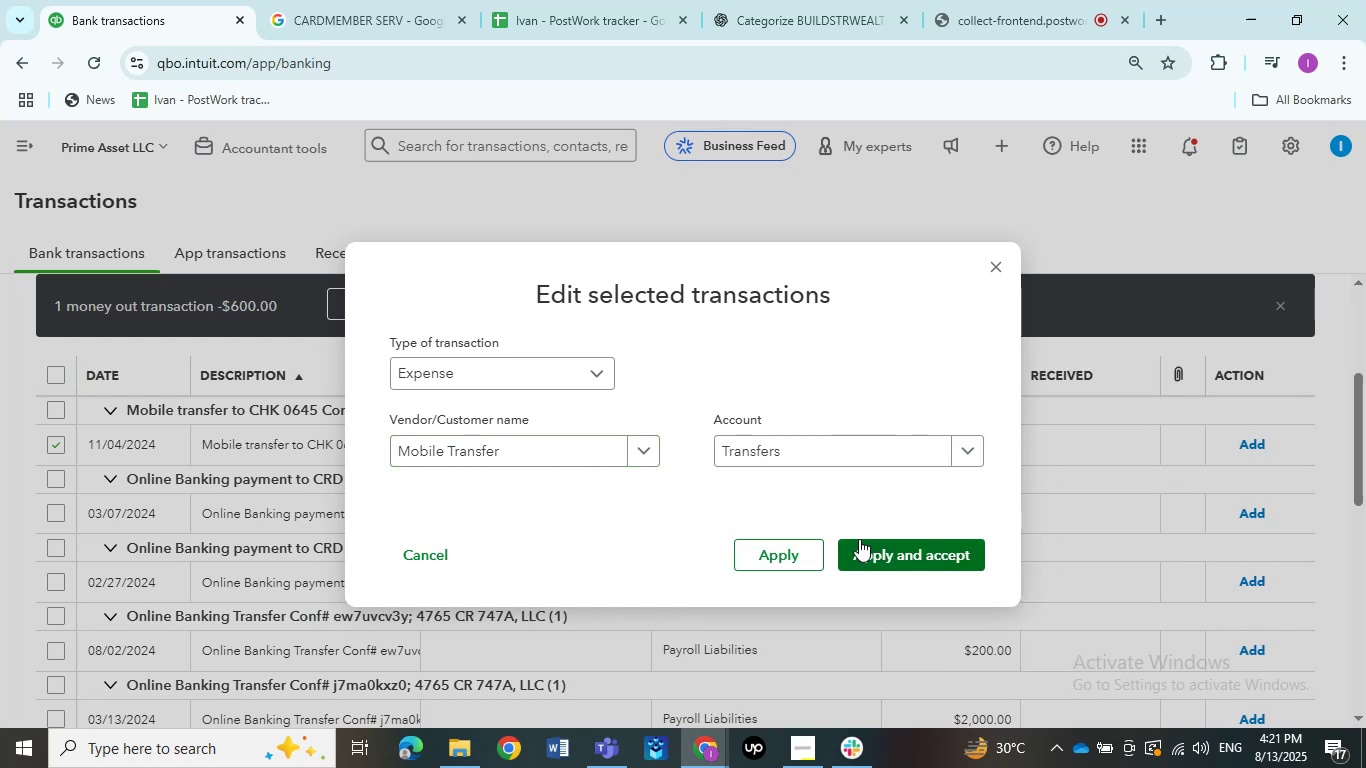 
left_click([907, 550])
 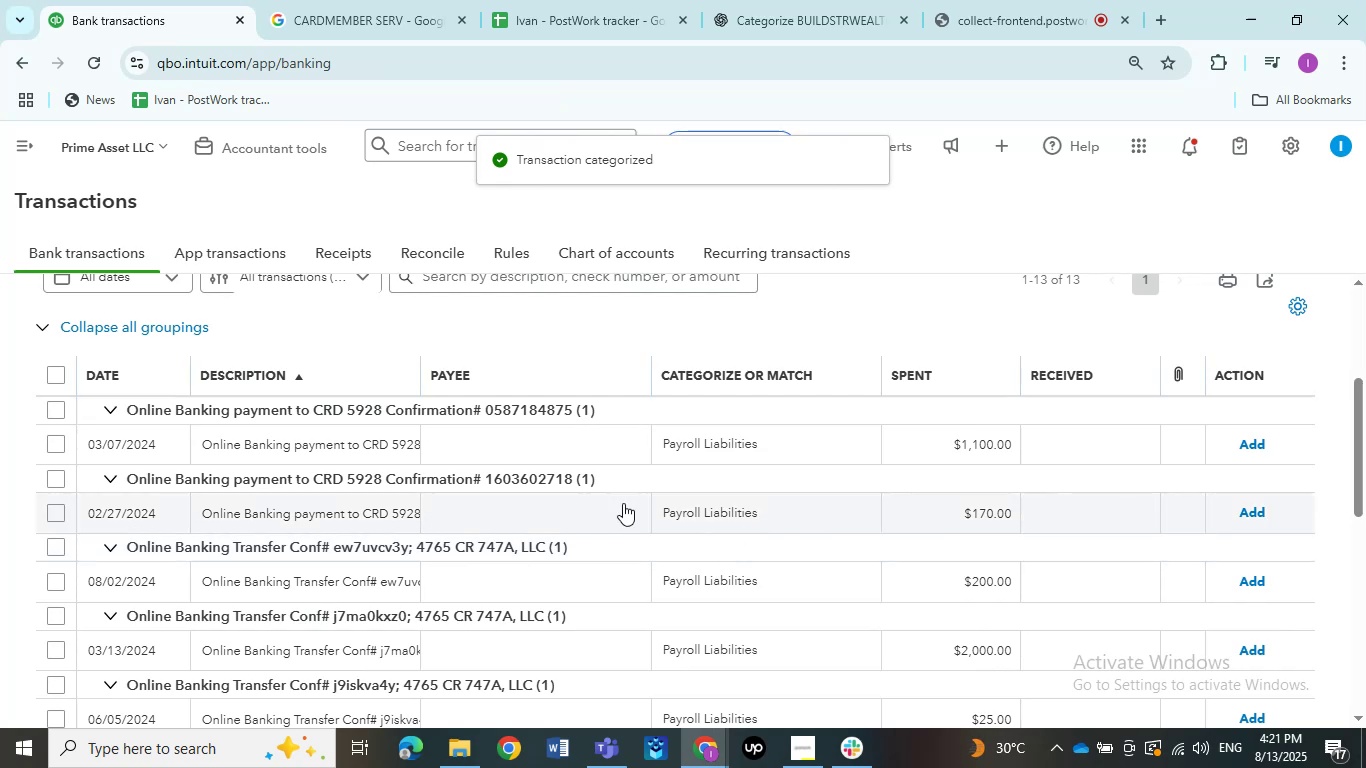 
wait(6.72)
 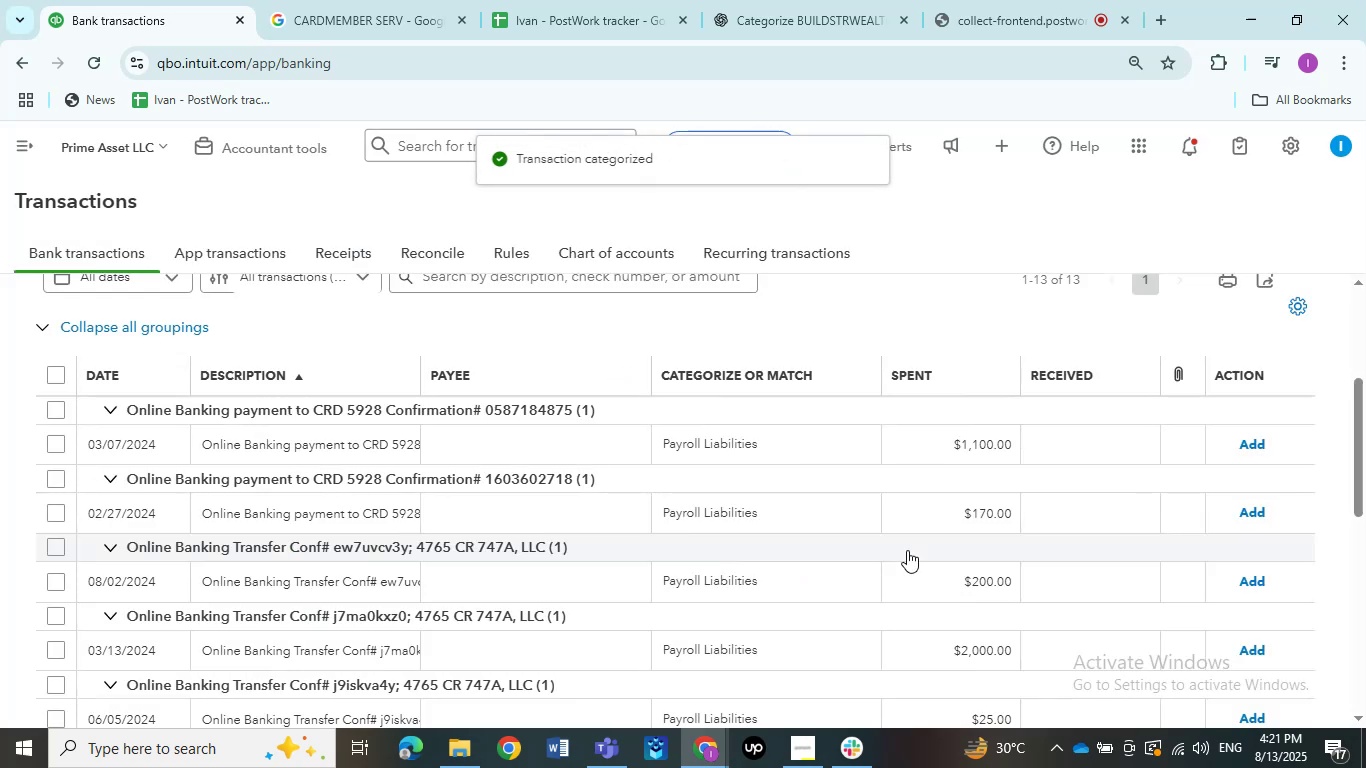 
left_click([57, 442])
 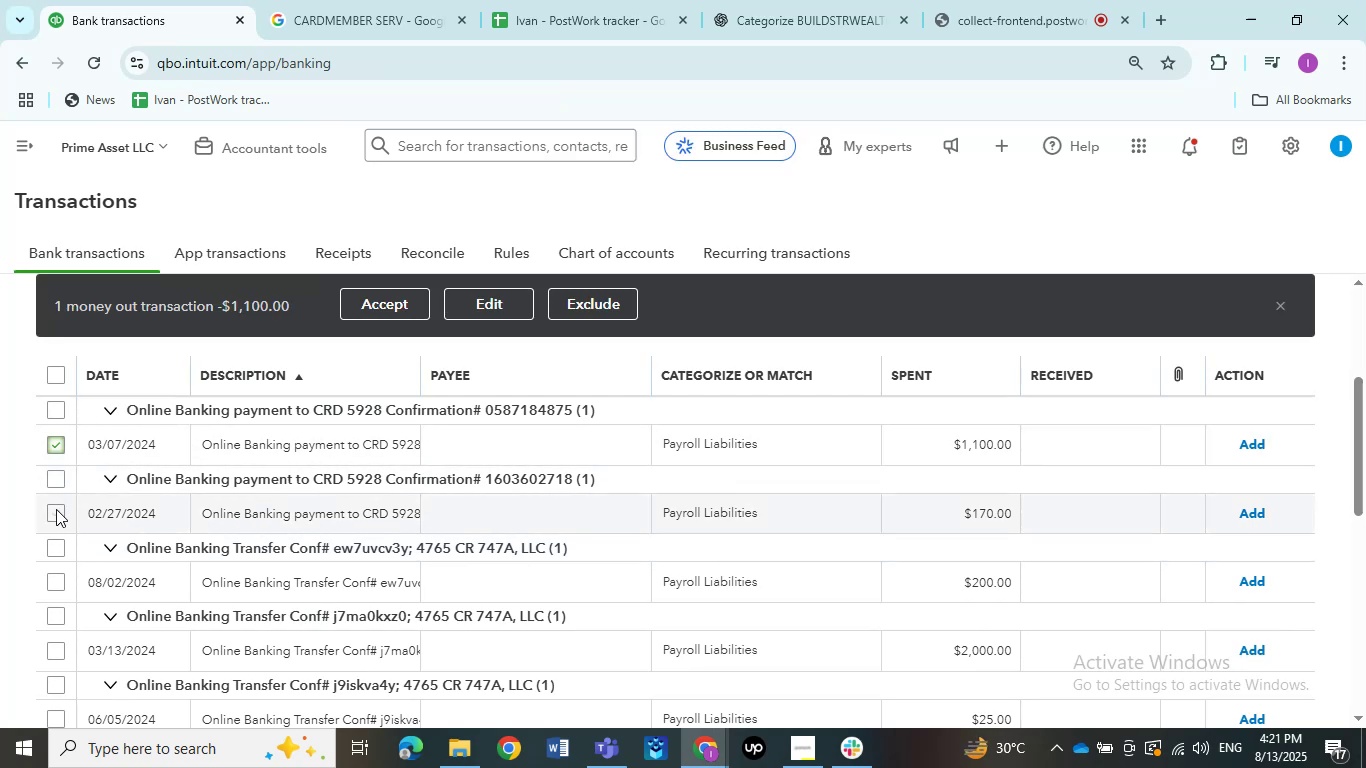 
left_click([56, 509])
 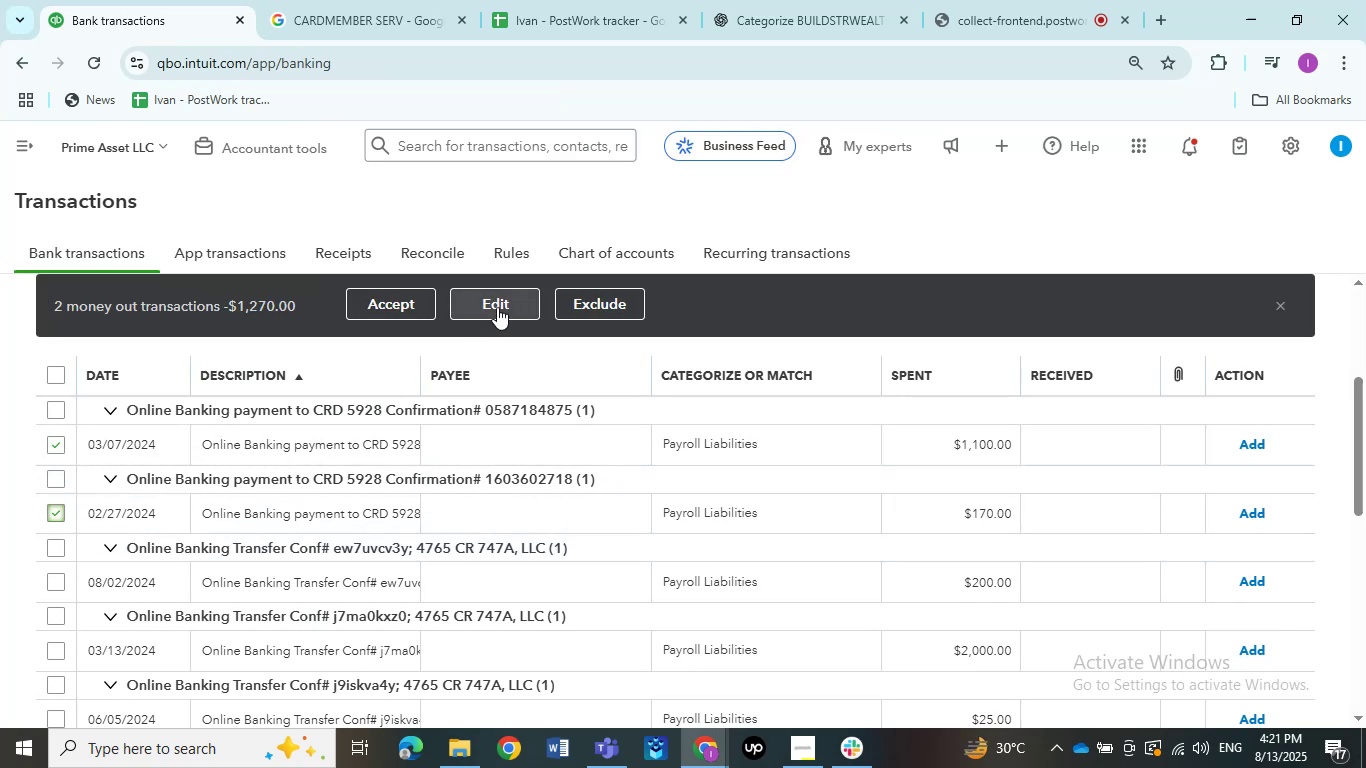 
left_click([497, 307])
 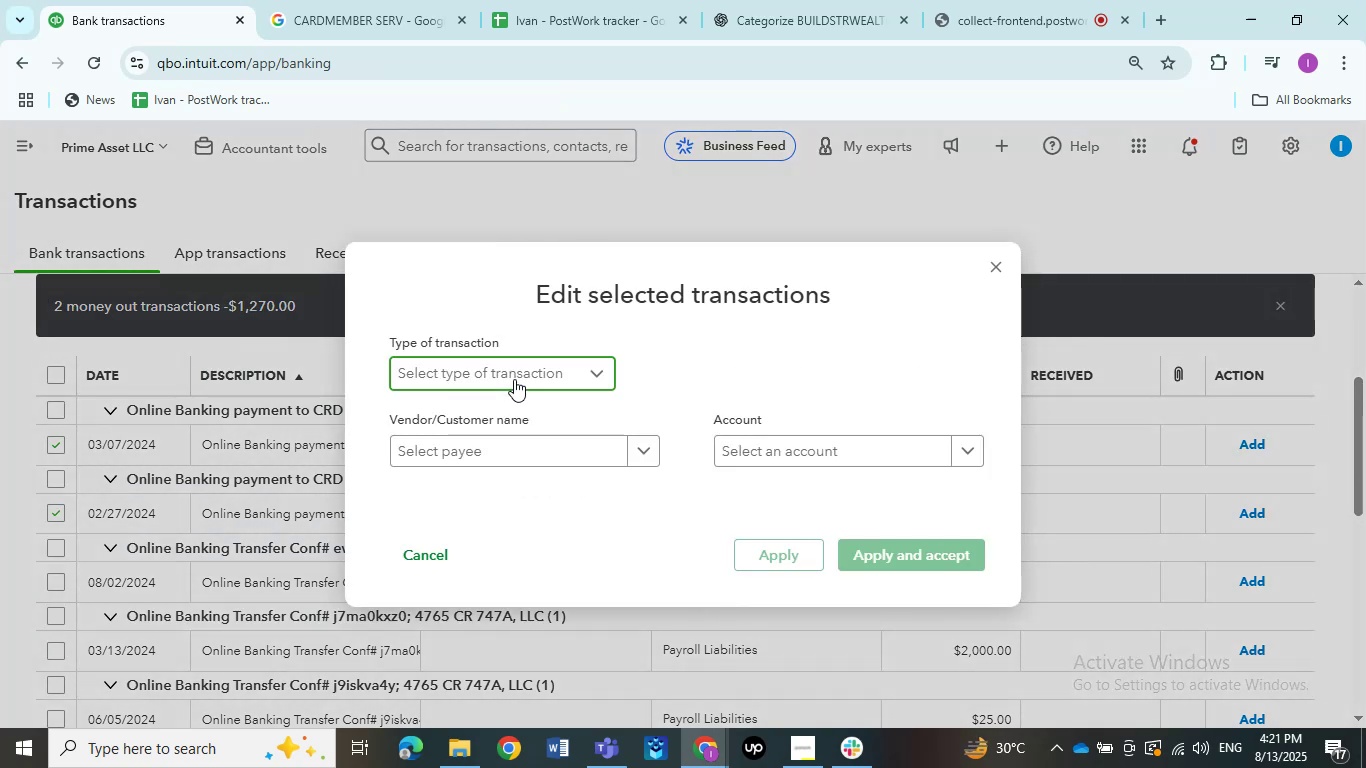 
double_click([512, 397])
 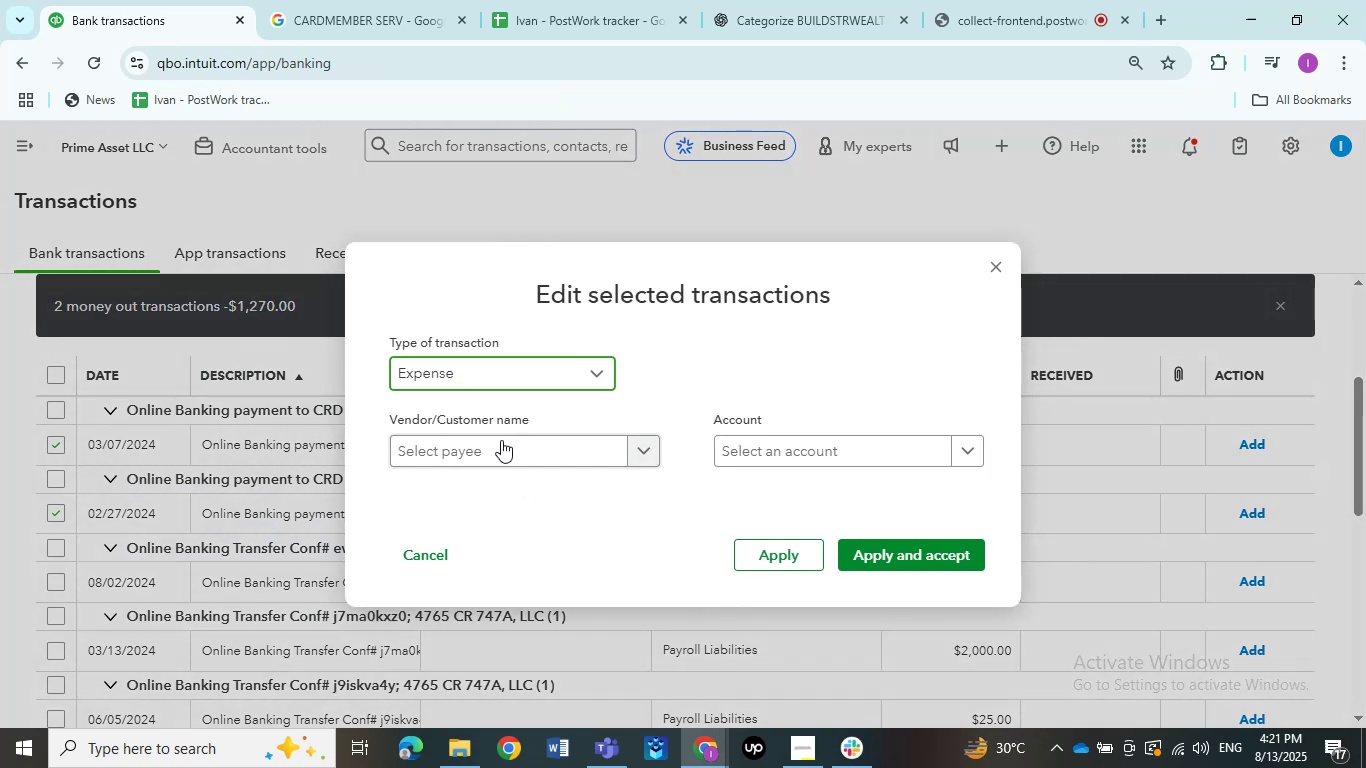 
left_click([500, 450])
 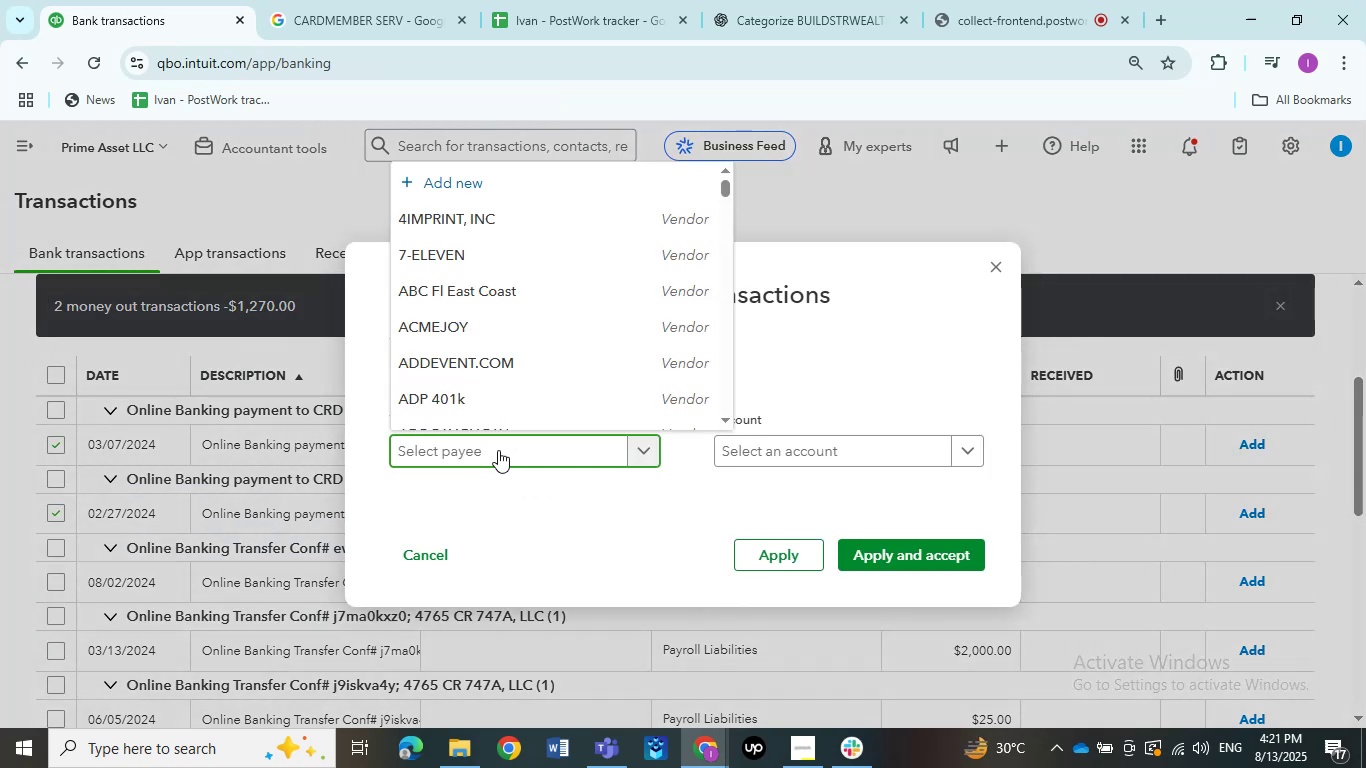 
type(bank)
 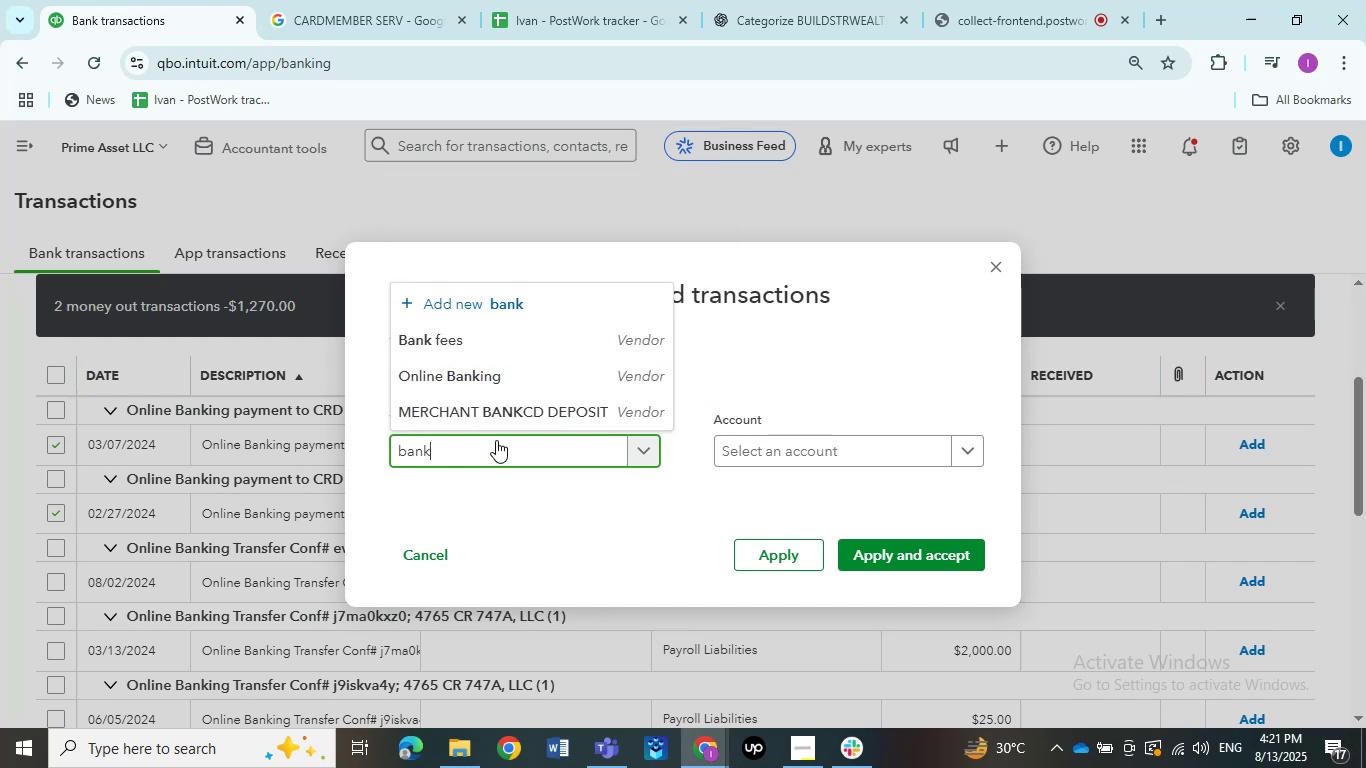 
left_click([472, 375])
 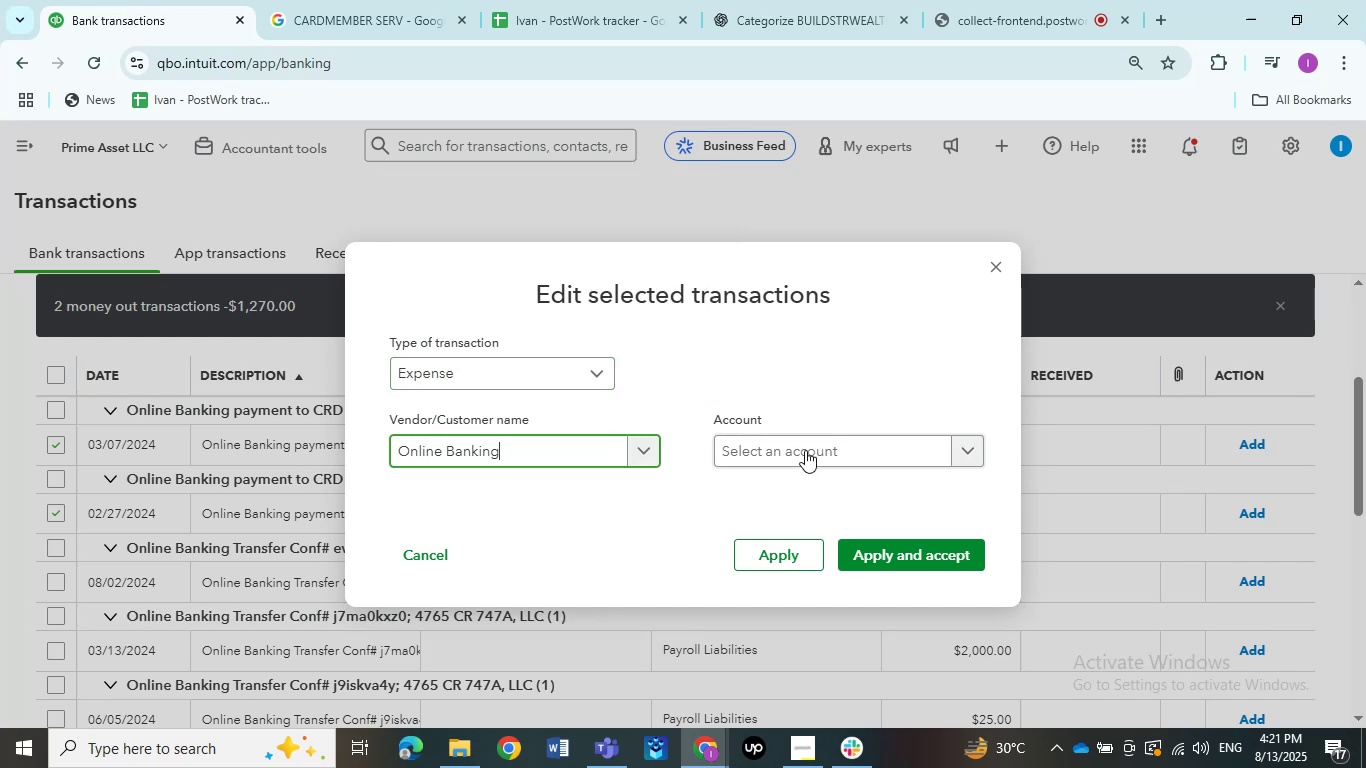 
left_click([804, 450])
 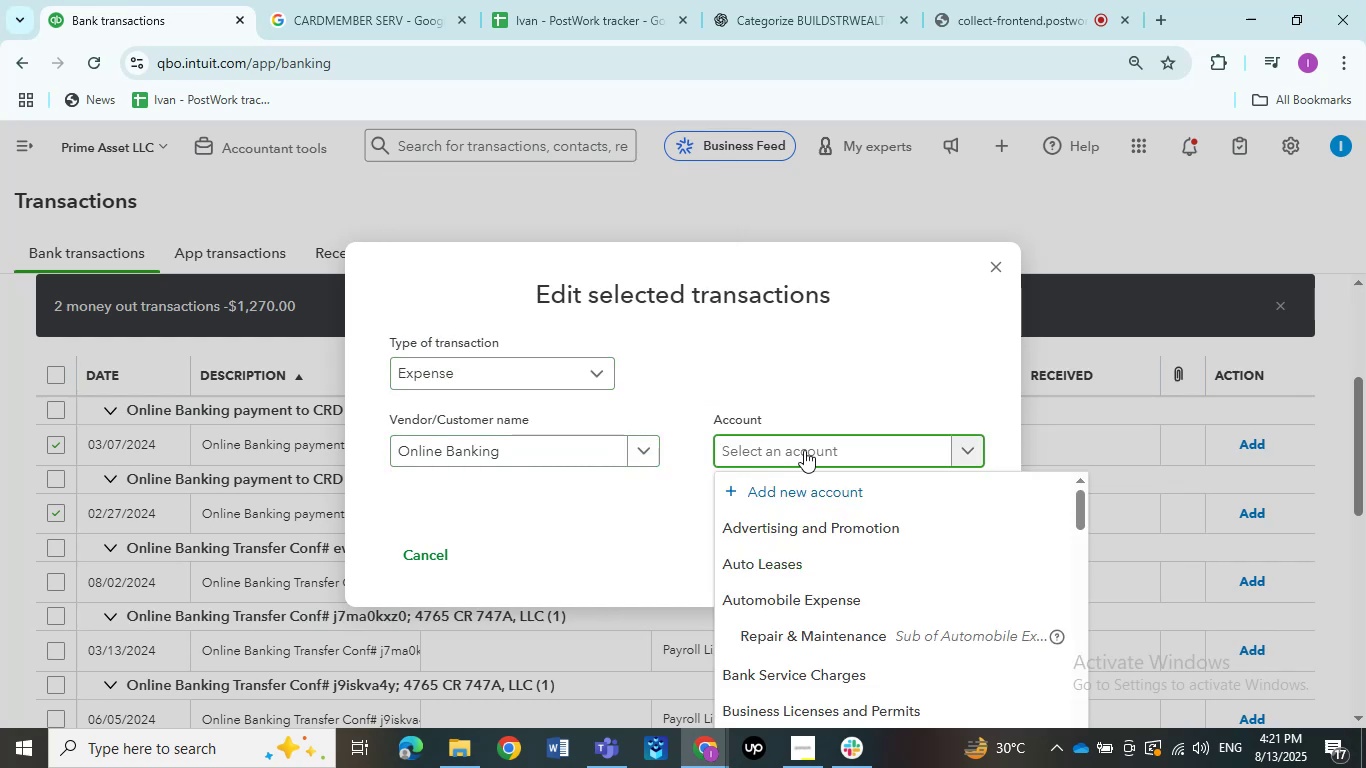 
type(share)
 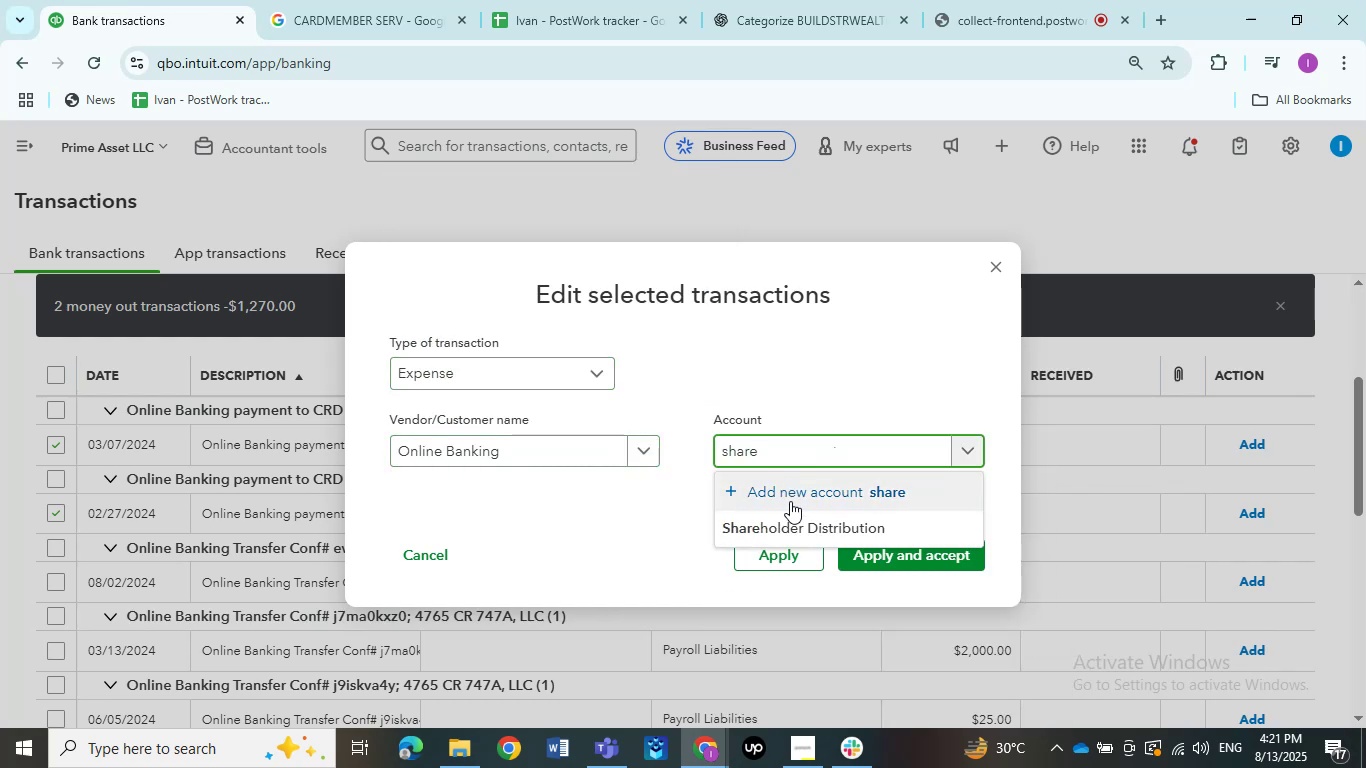 
left_click([795, 522])
 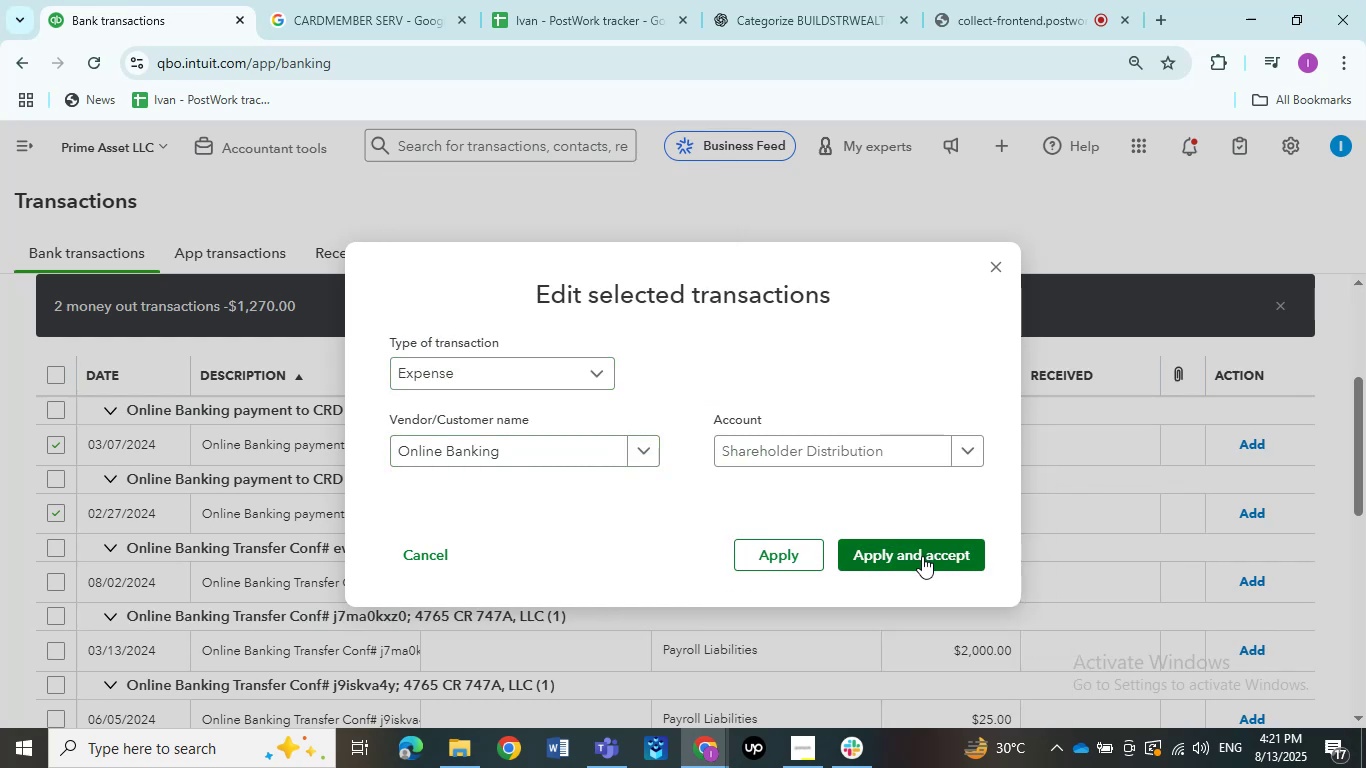 
left_click([922, 556])
 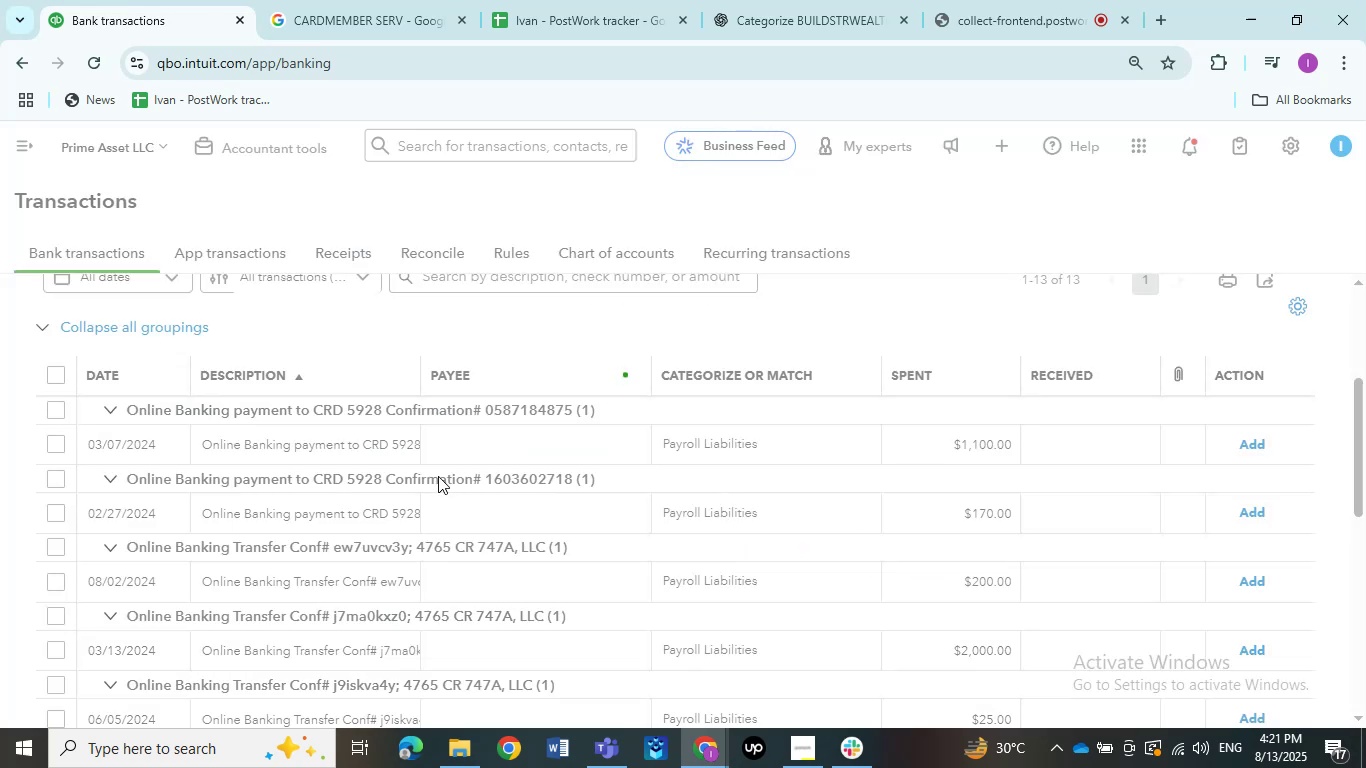 
scroll: coordinate [415, 498], scroll_direction: down, amount: 1.0
 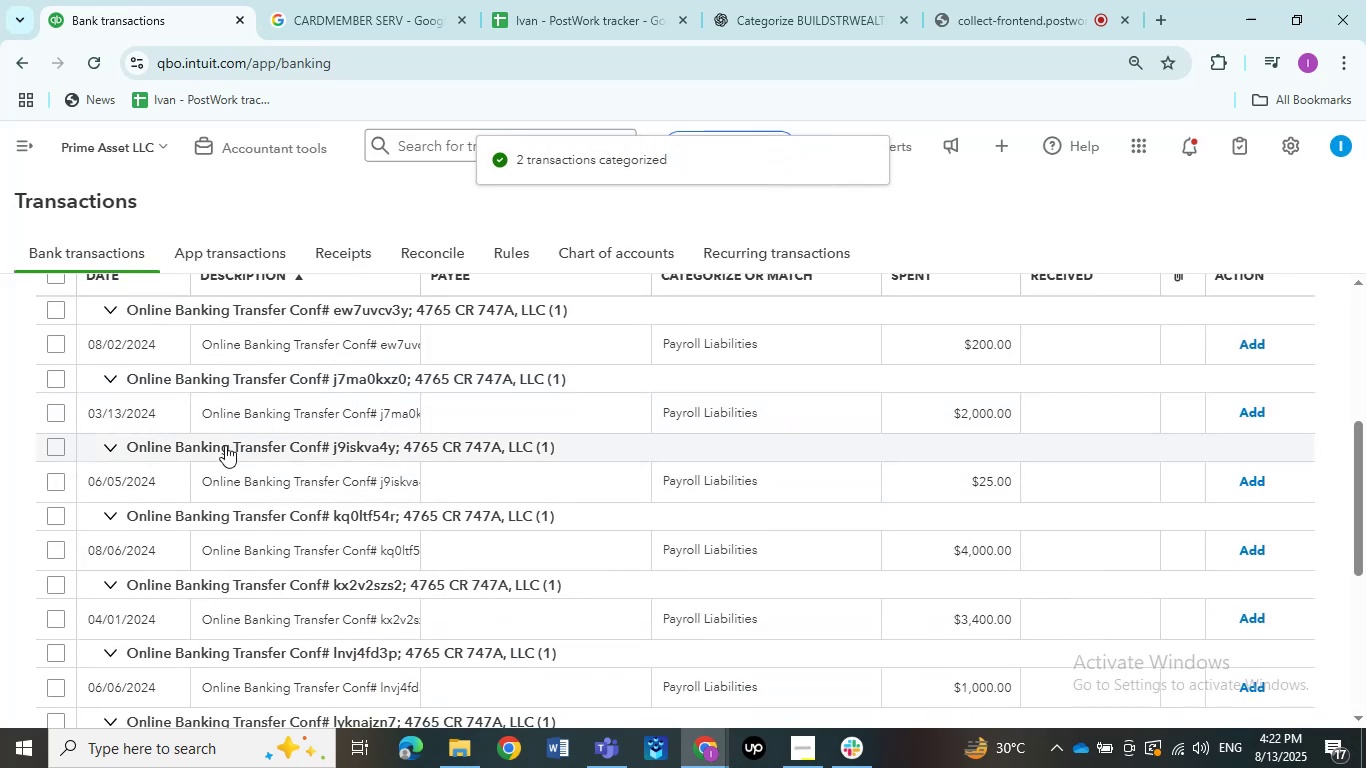 
scroll: coordinate [222, 451], scroll_direction: up, amount: 1.0
 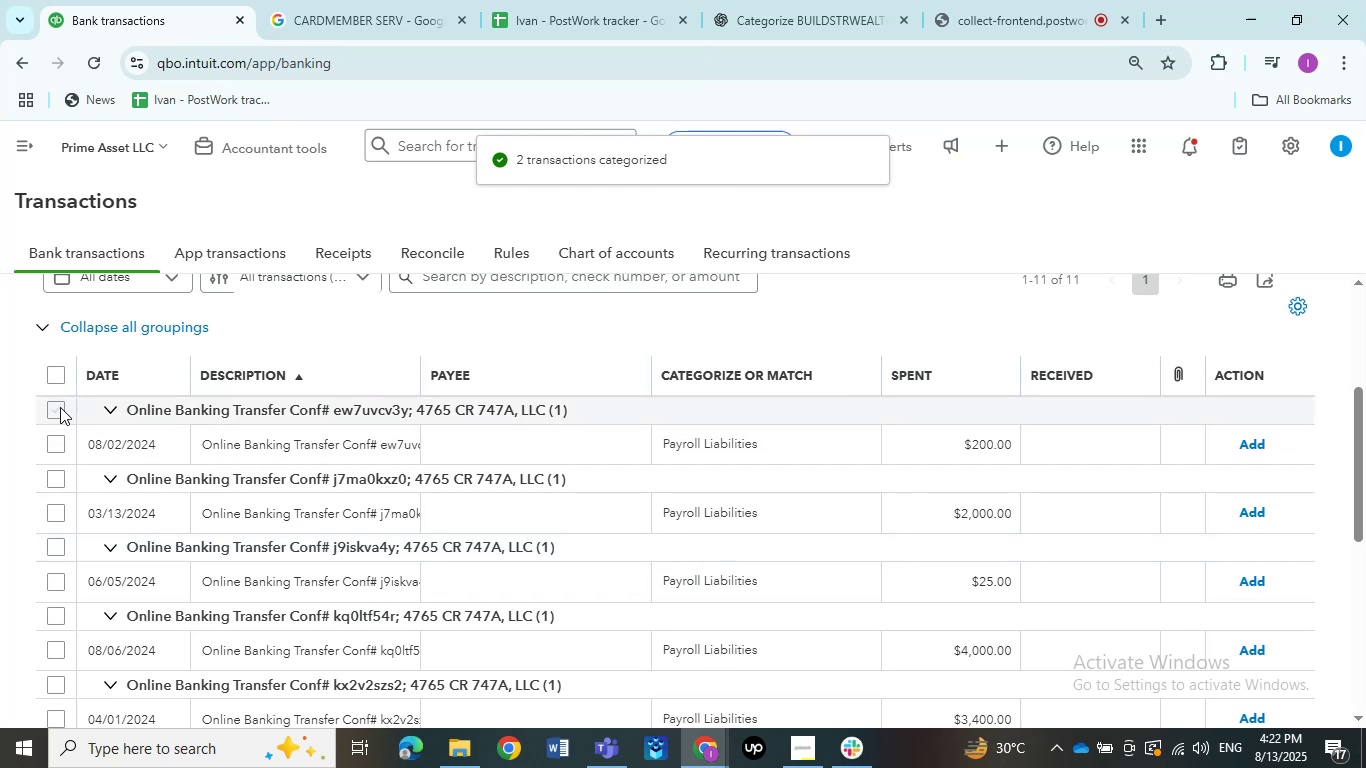 
left_click([62, 380])
 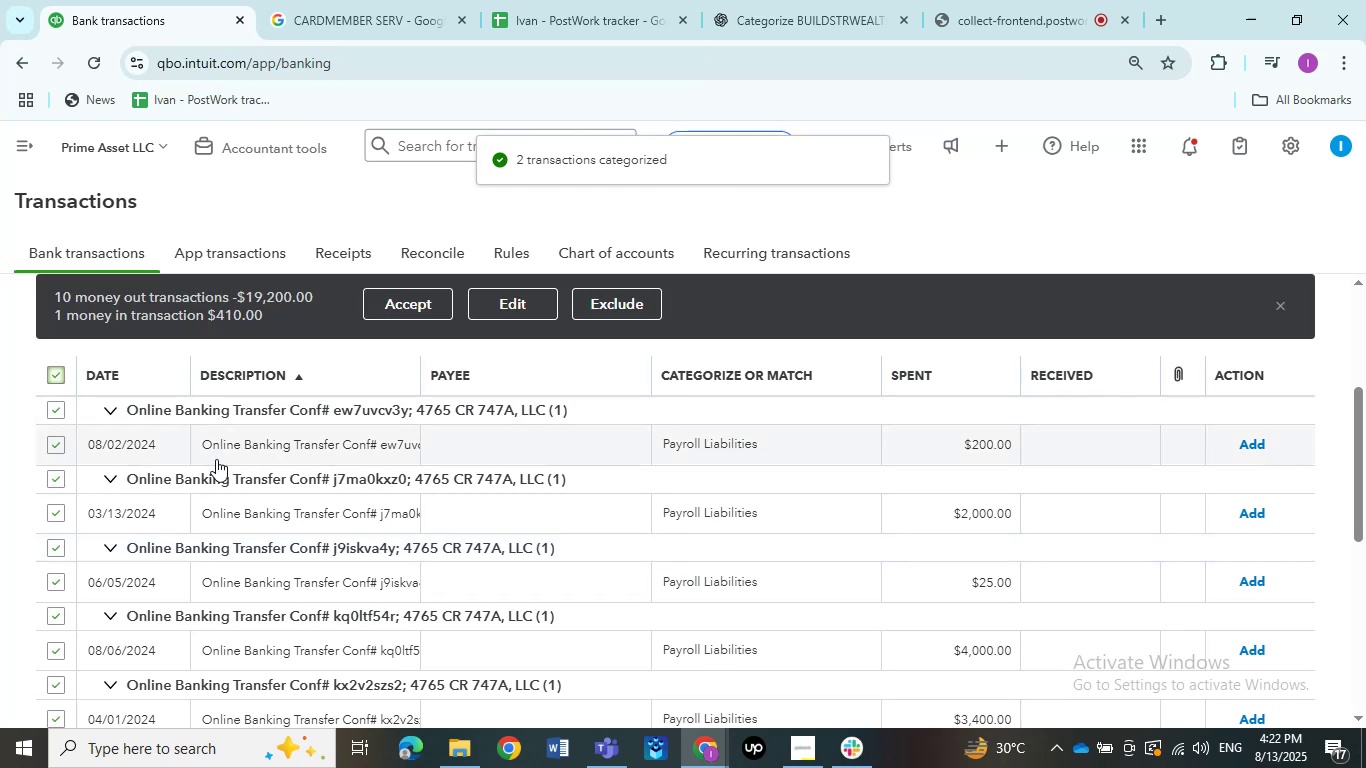 
scroll: coordinate [261, 514], scroll_direction: down, amount: 5.0
 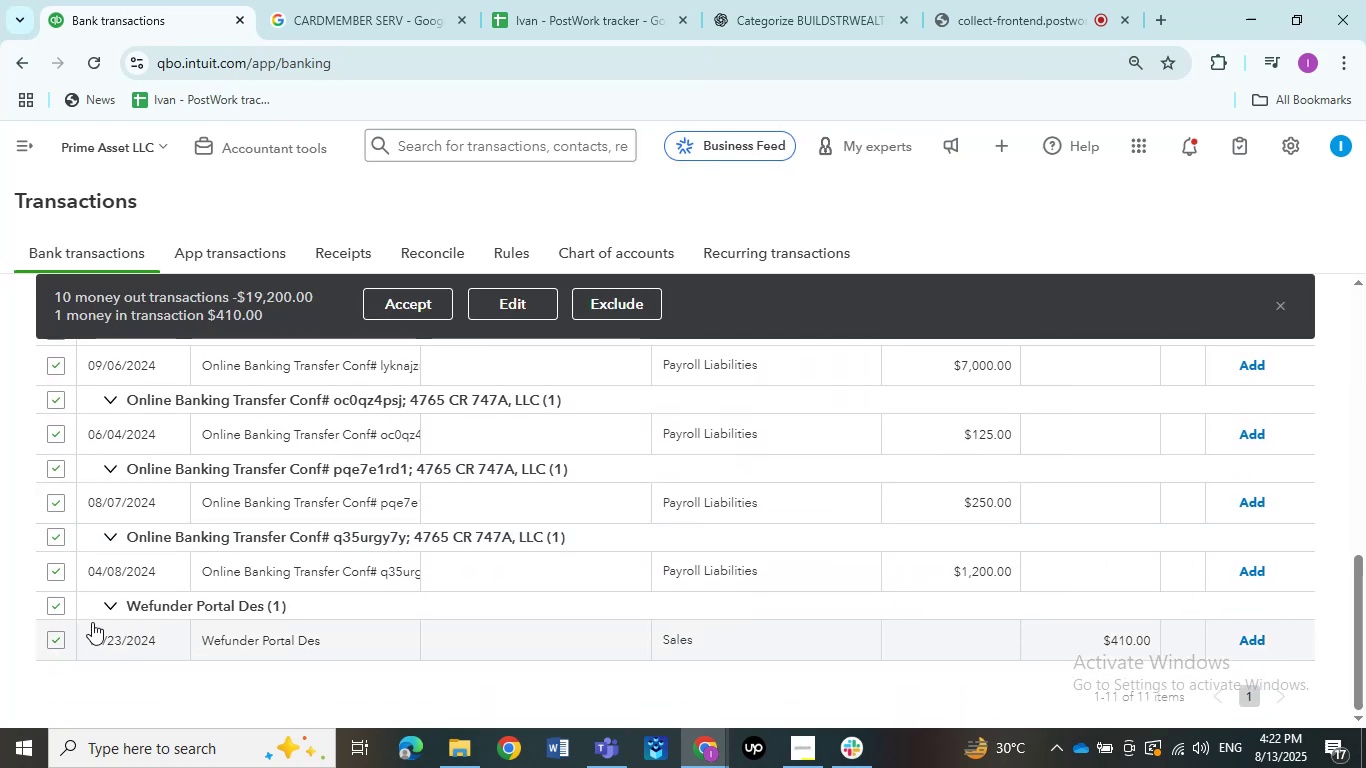 
left_click([60, 603])
 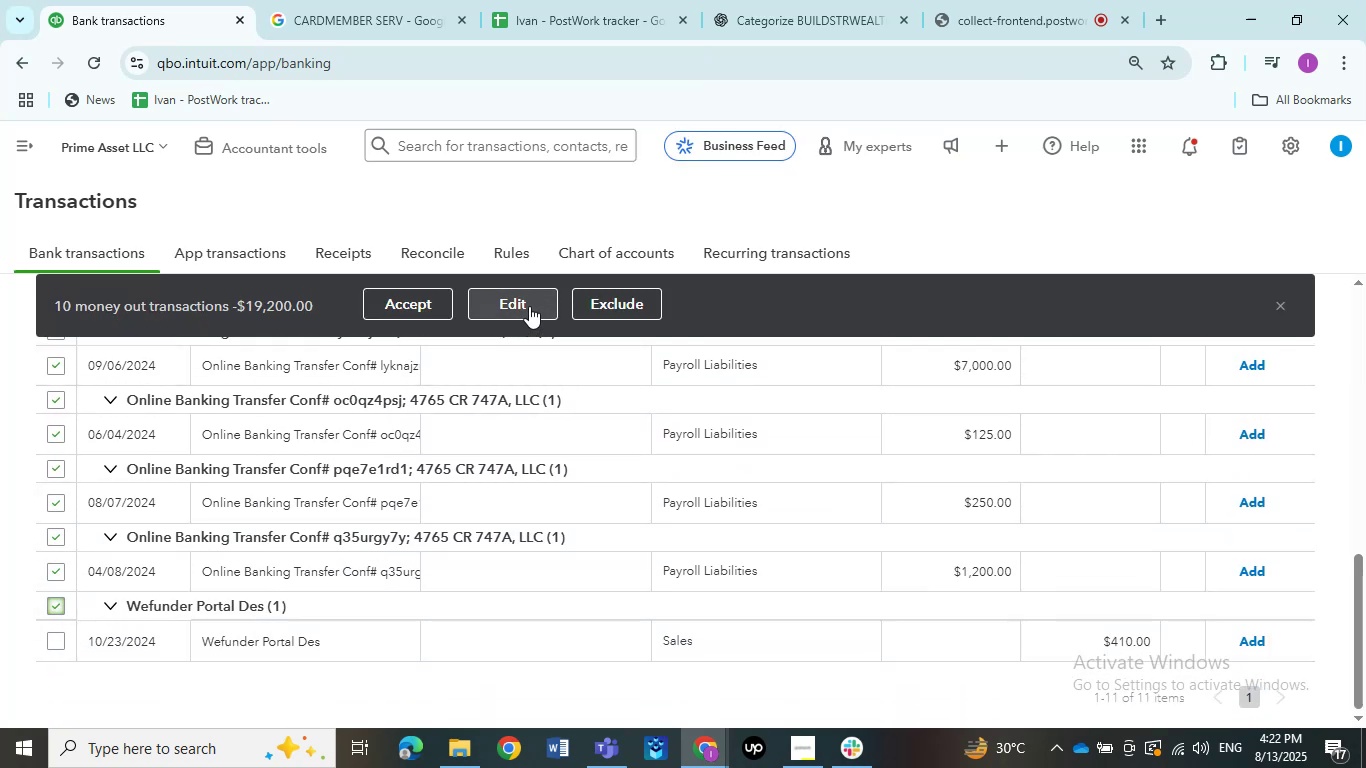 
wait(6.37)
 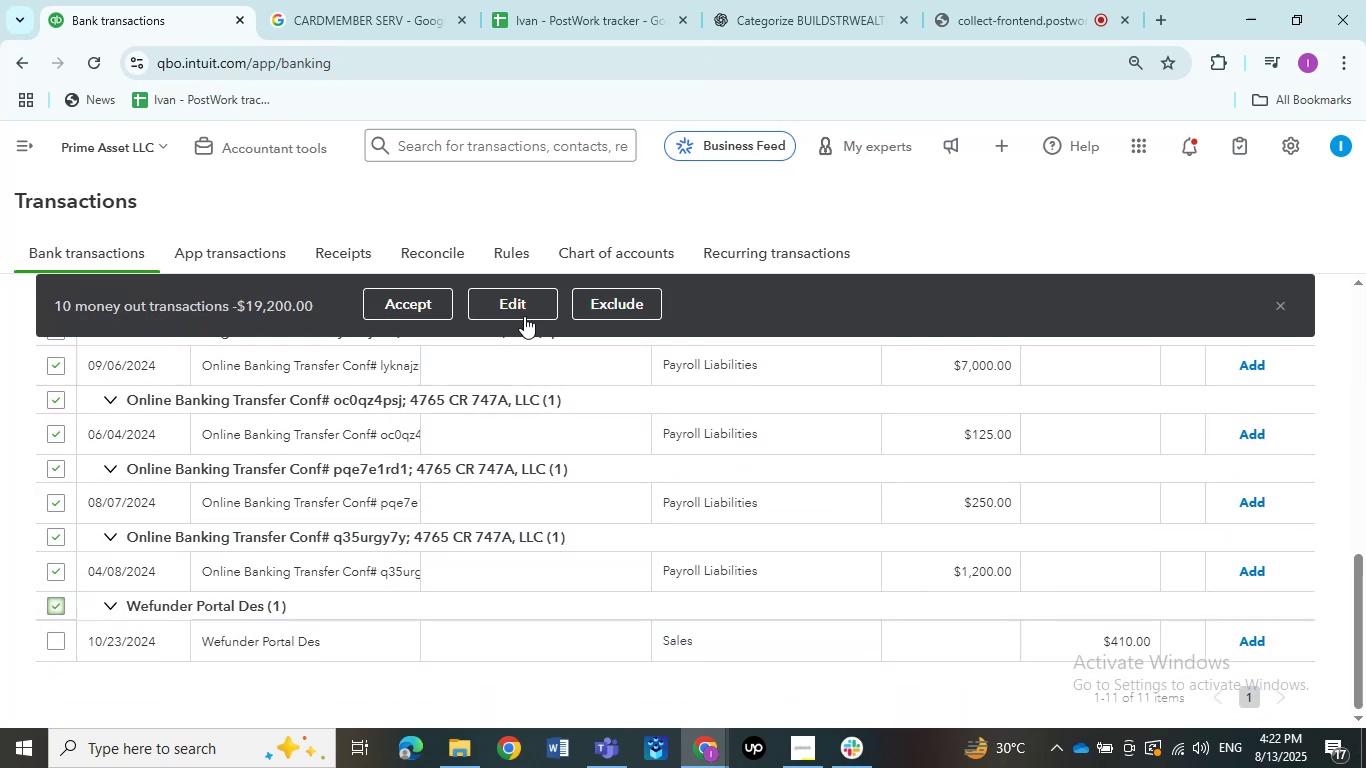 
left_click([529, 306])
 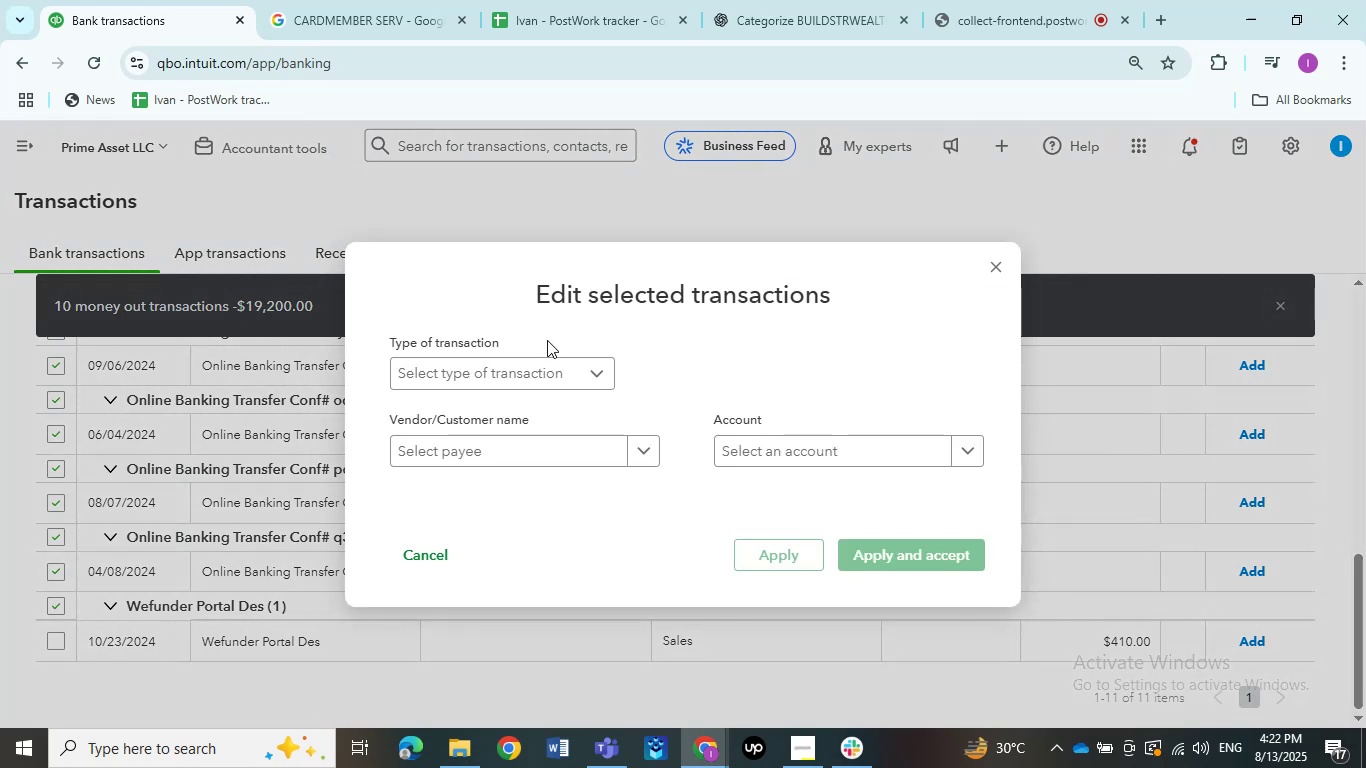 
left_click([534, 383])
 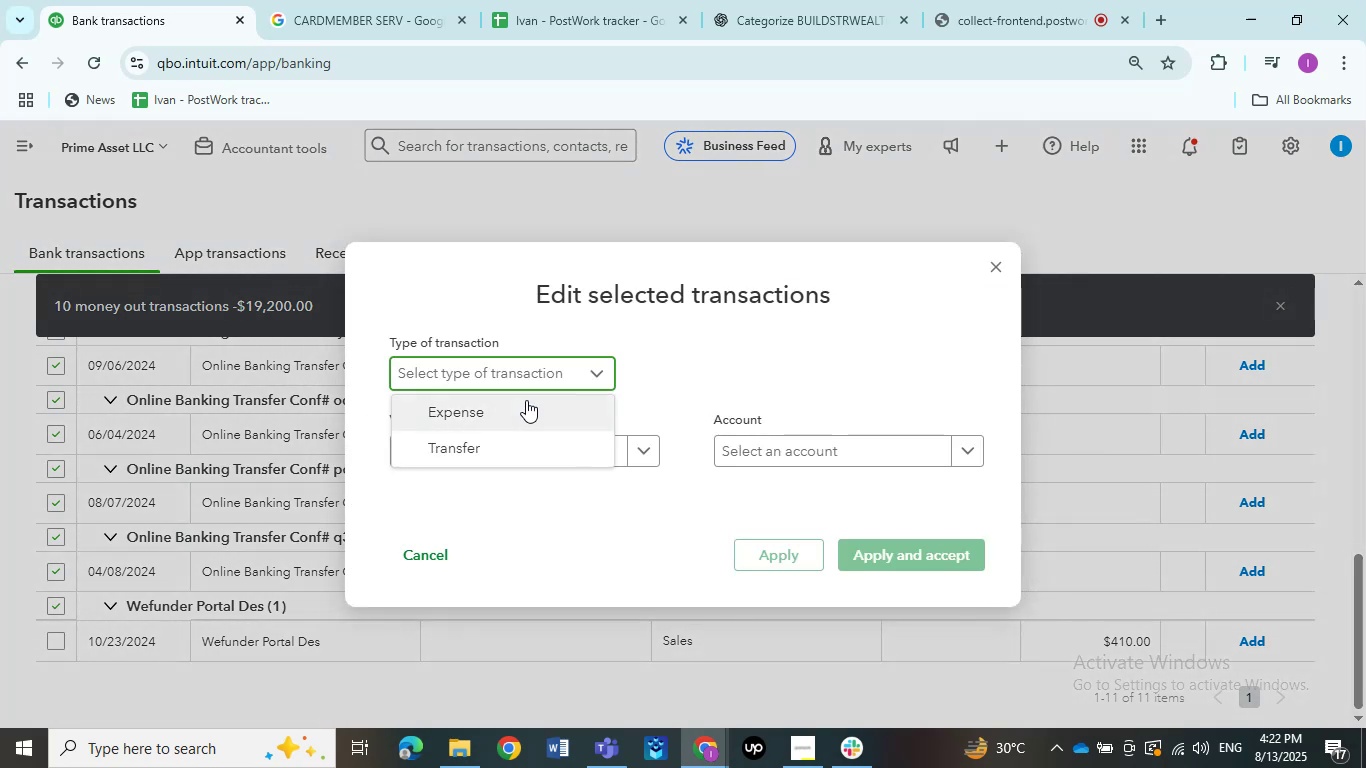 
left_click([526, 400])
 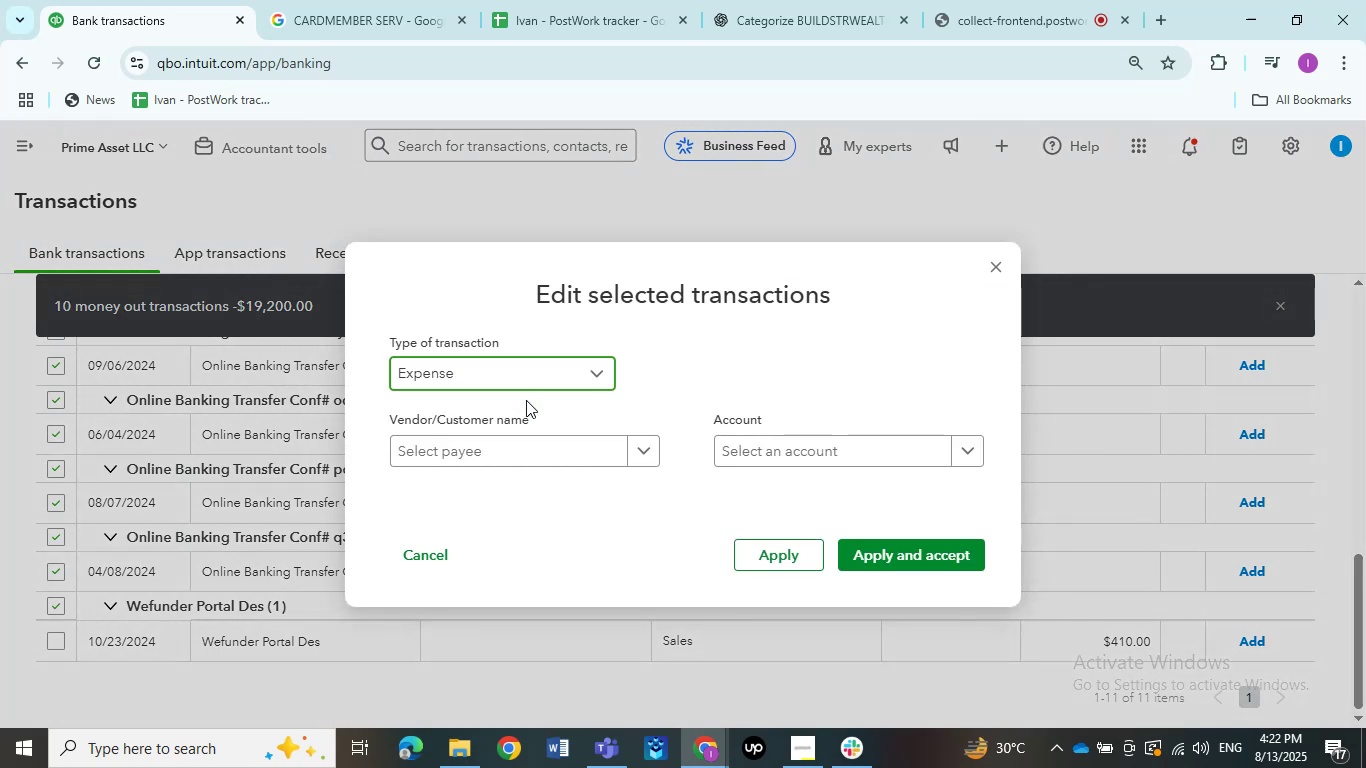 
wait(5.56)
 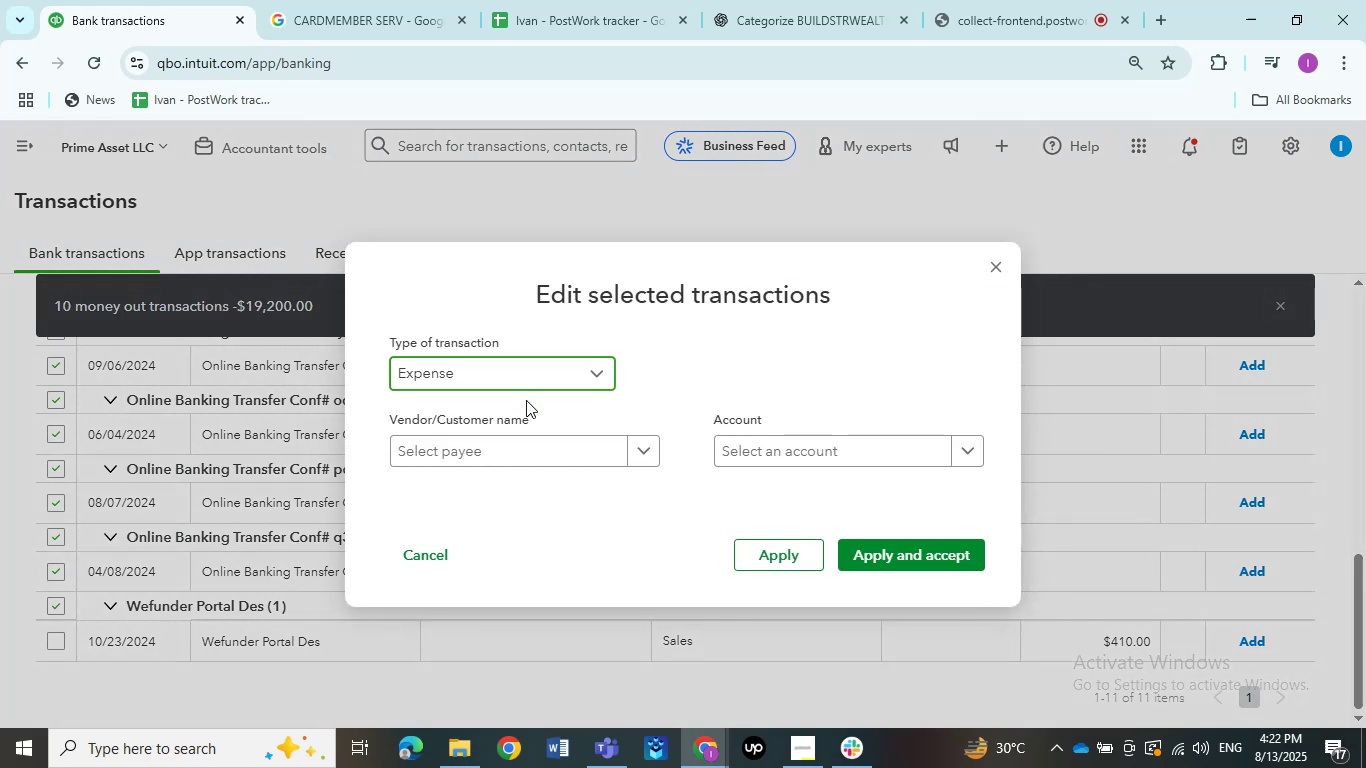 
left_click([495, 446])
 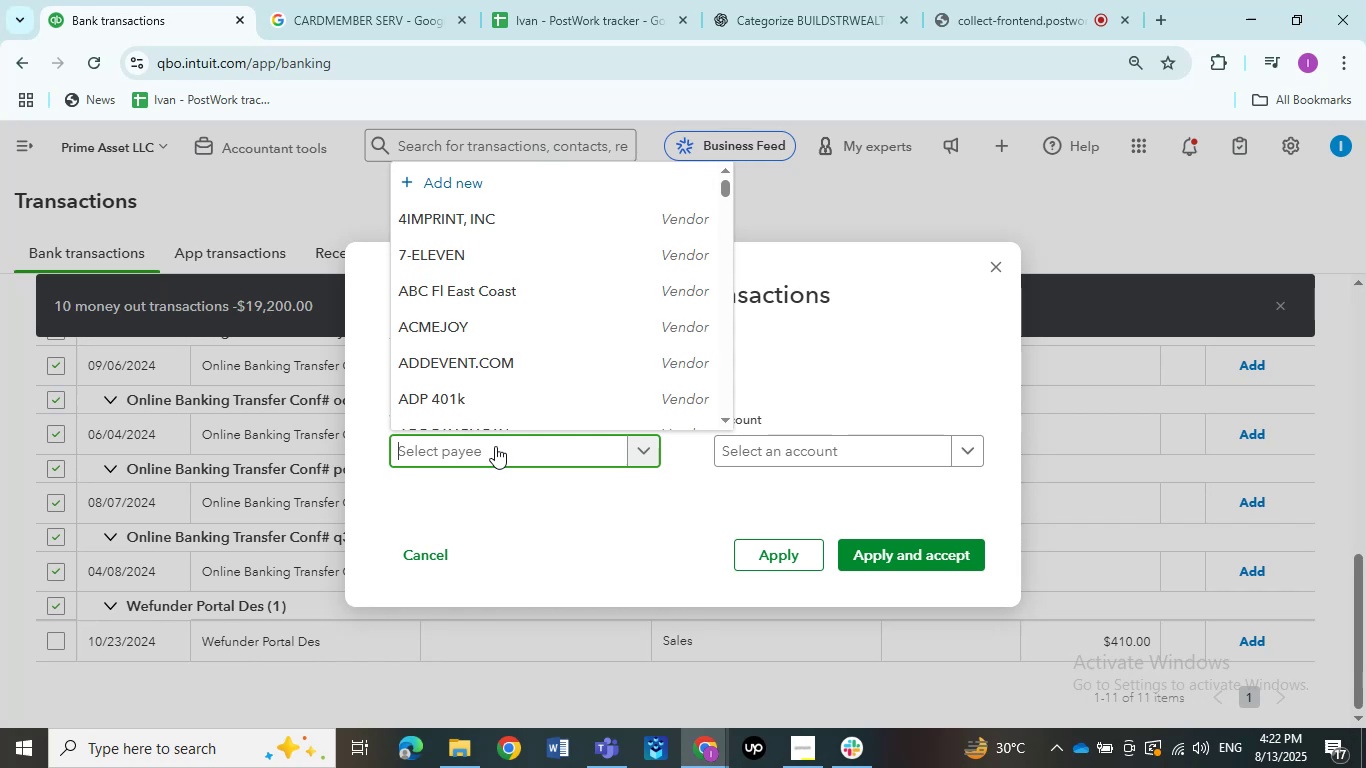 
type(onli)
 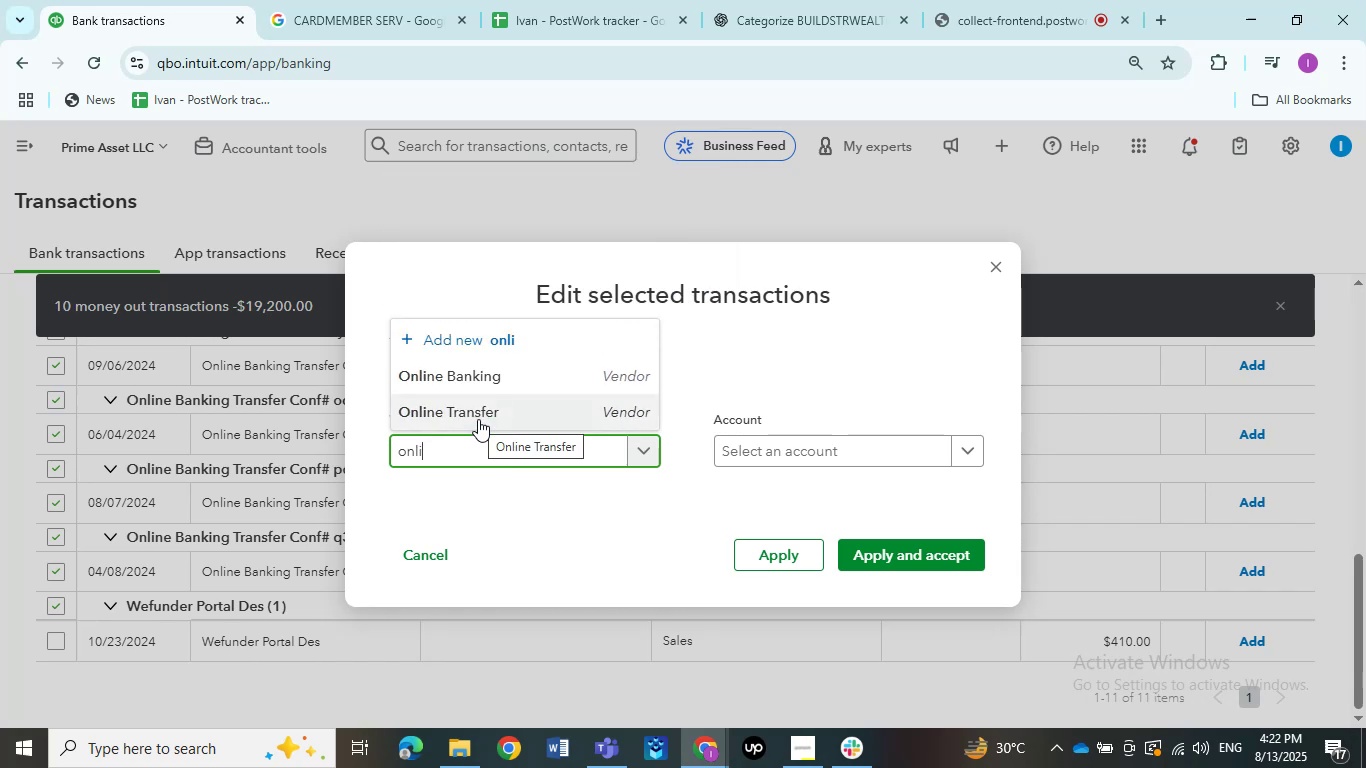 
left_click([478, 387])
 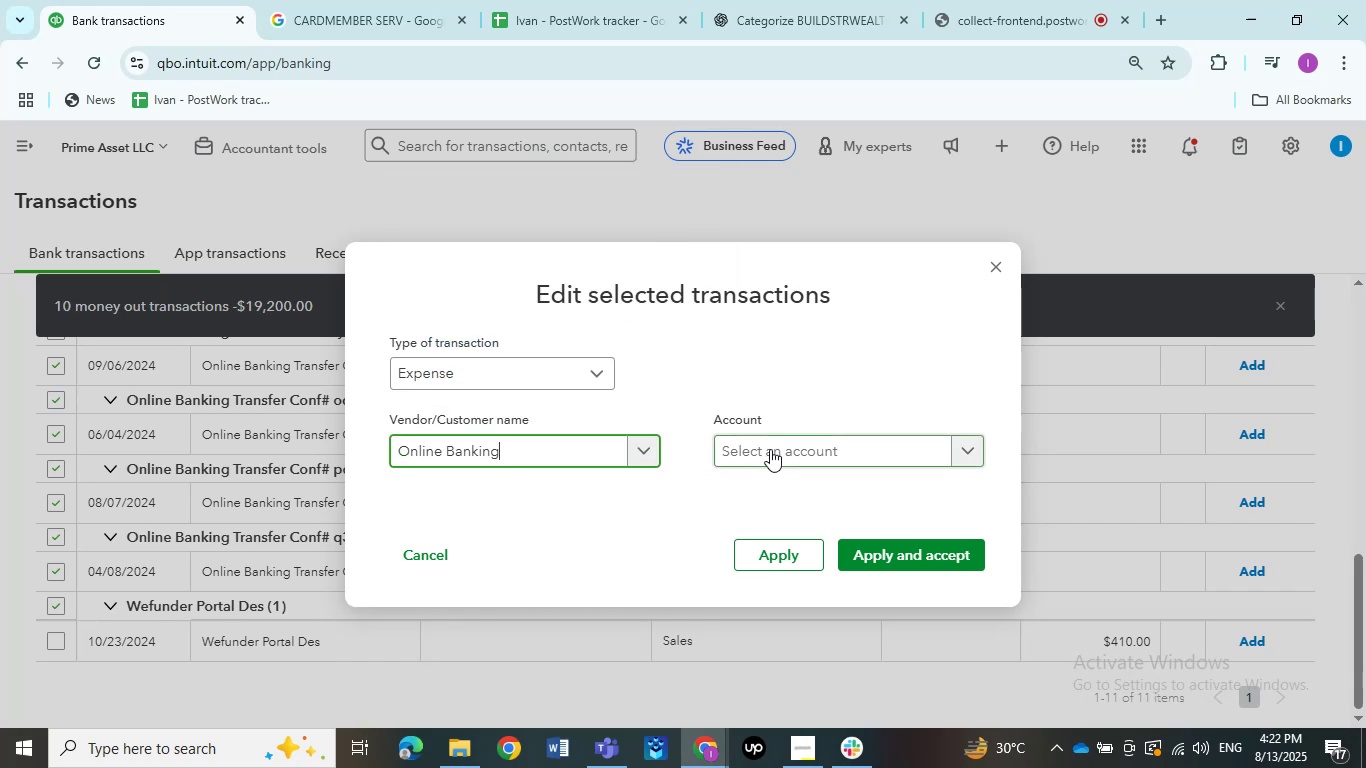 
left_click([771, 449])
 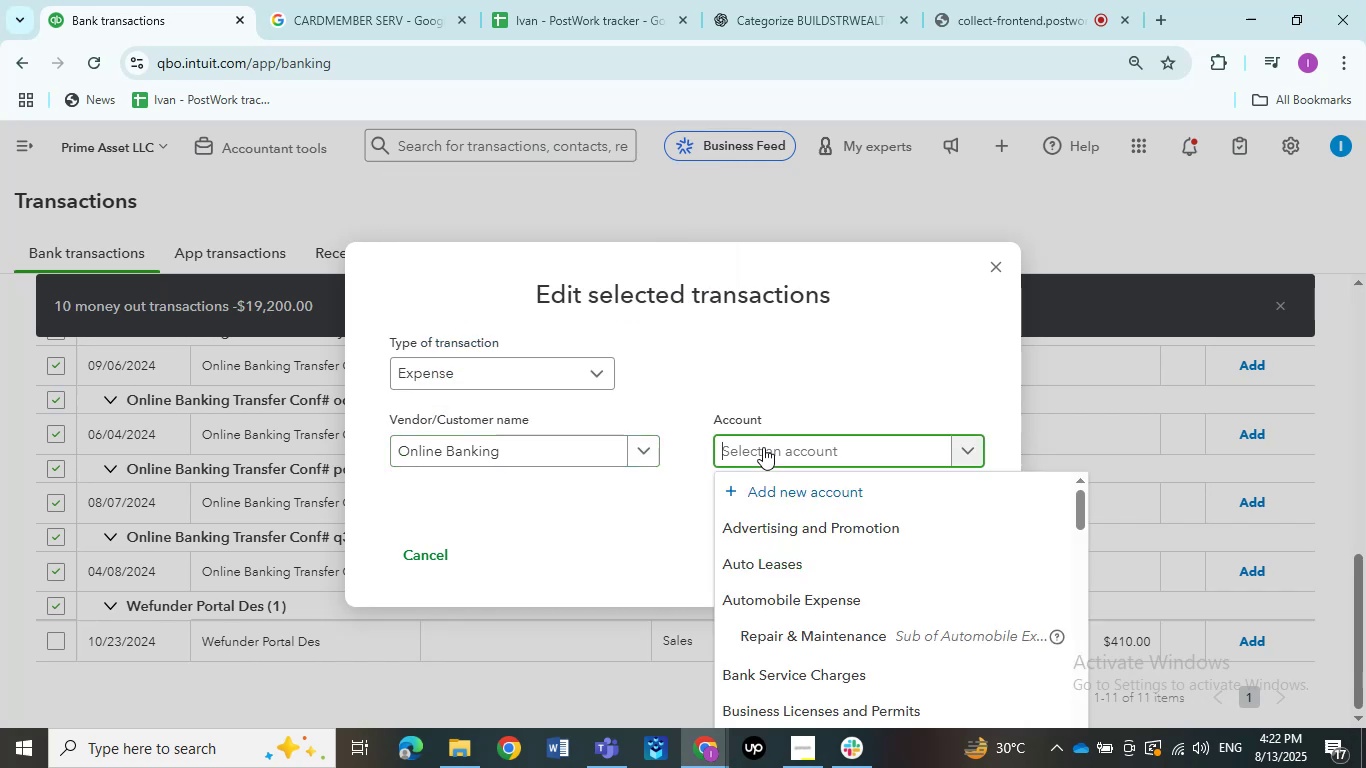 
type(tran)
 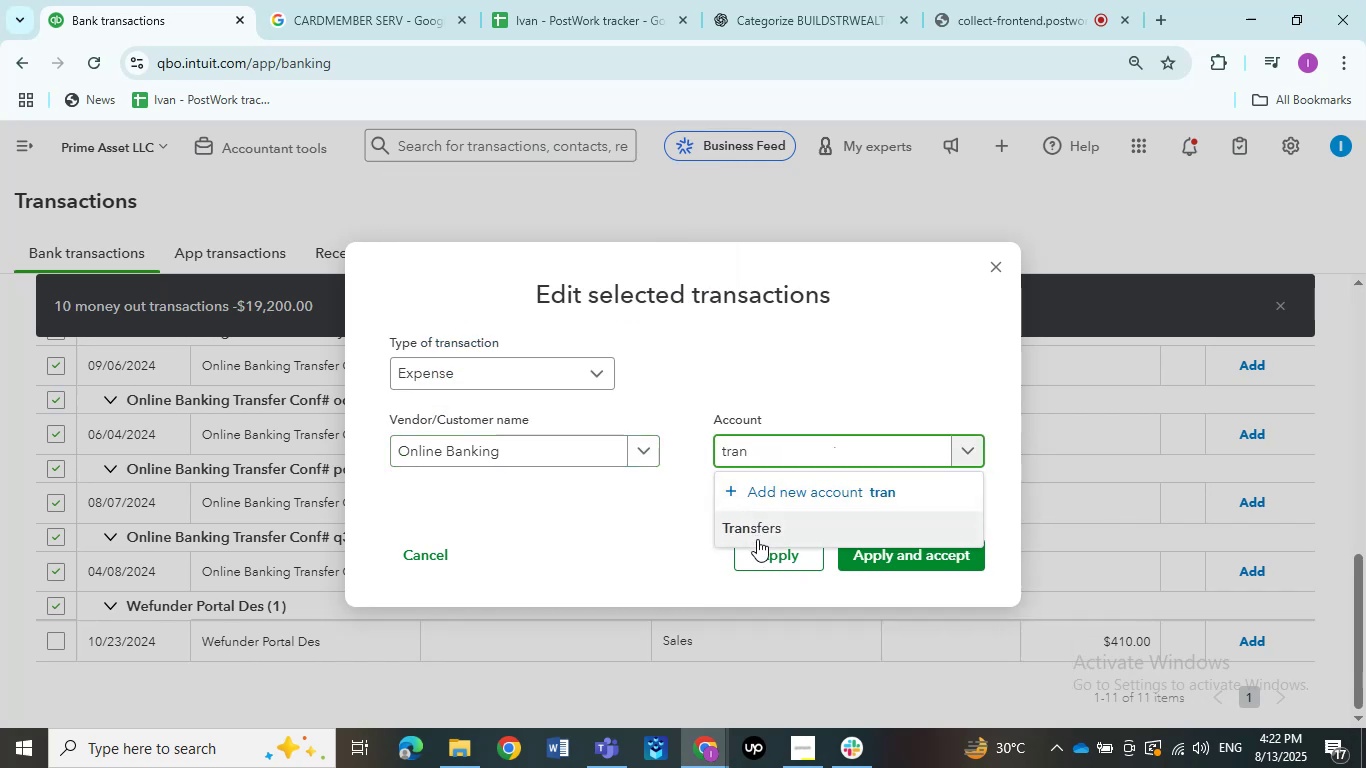 
left_click([758, 532])
 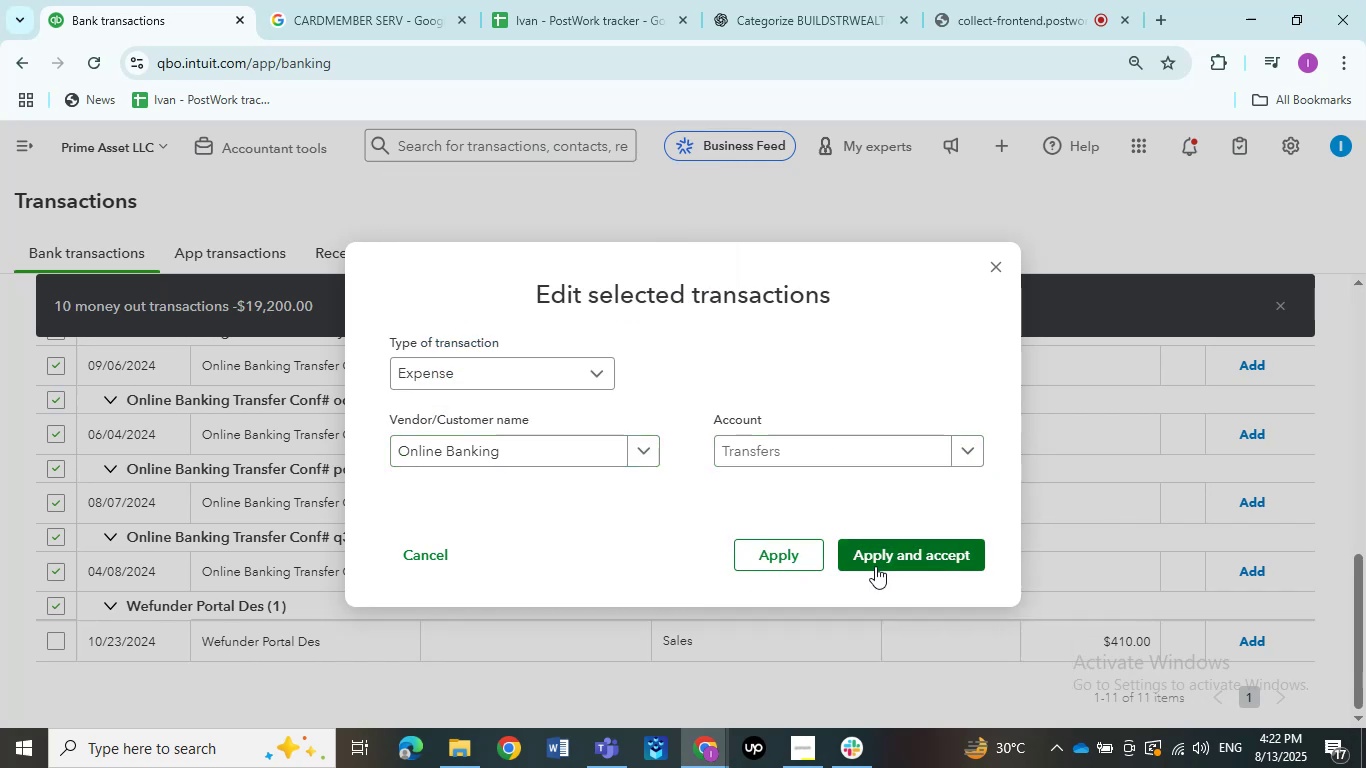 
left_click([875, 566])
 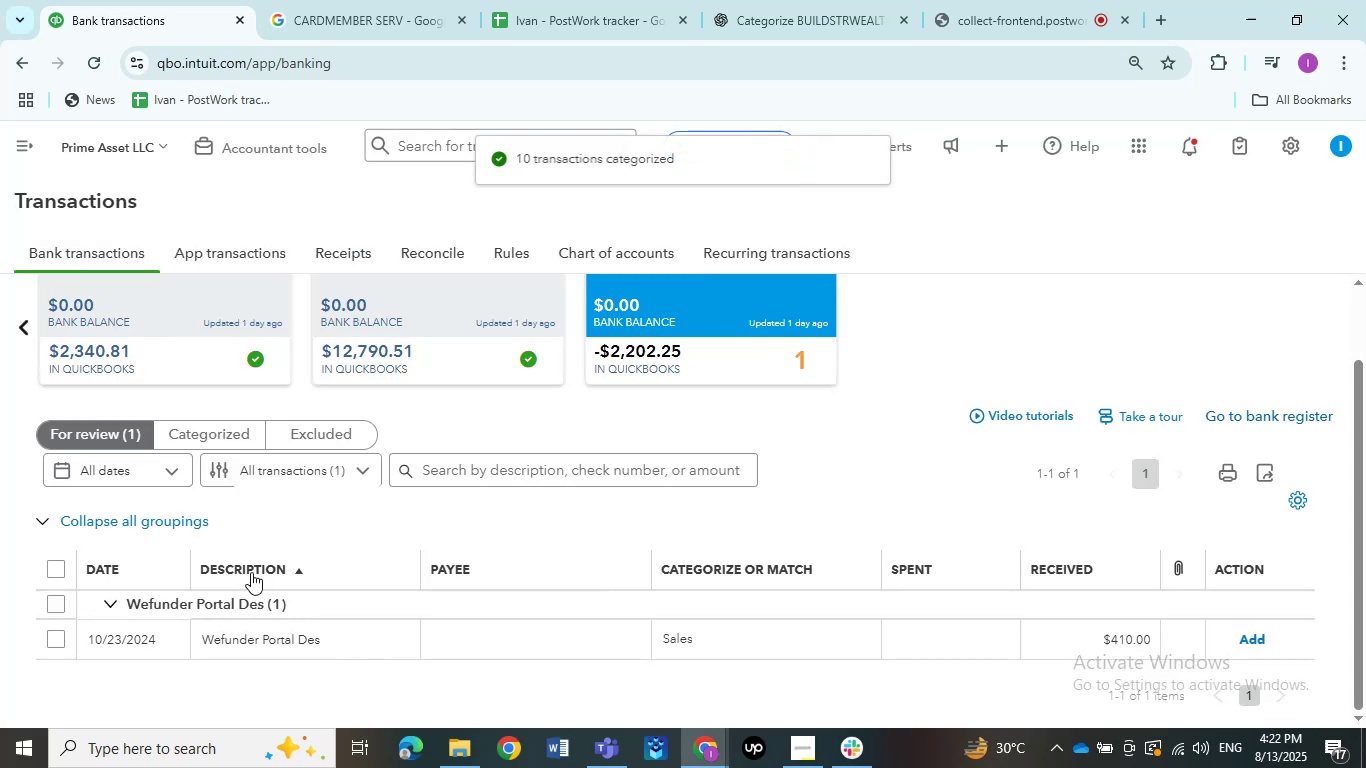 
left_click([51, 640])
 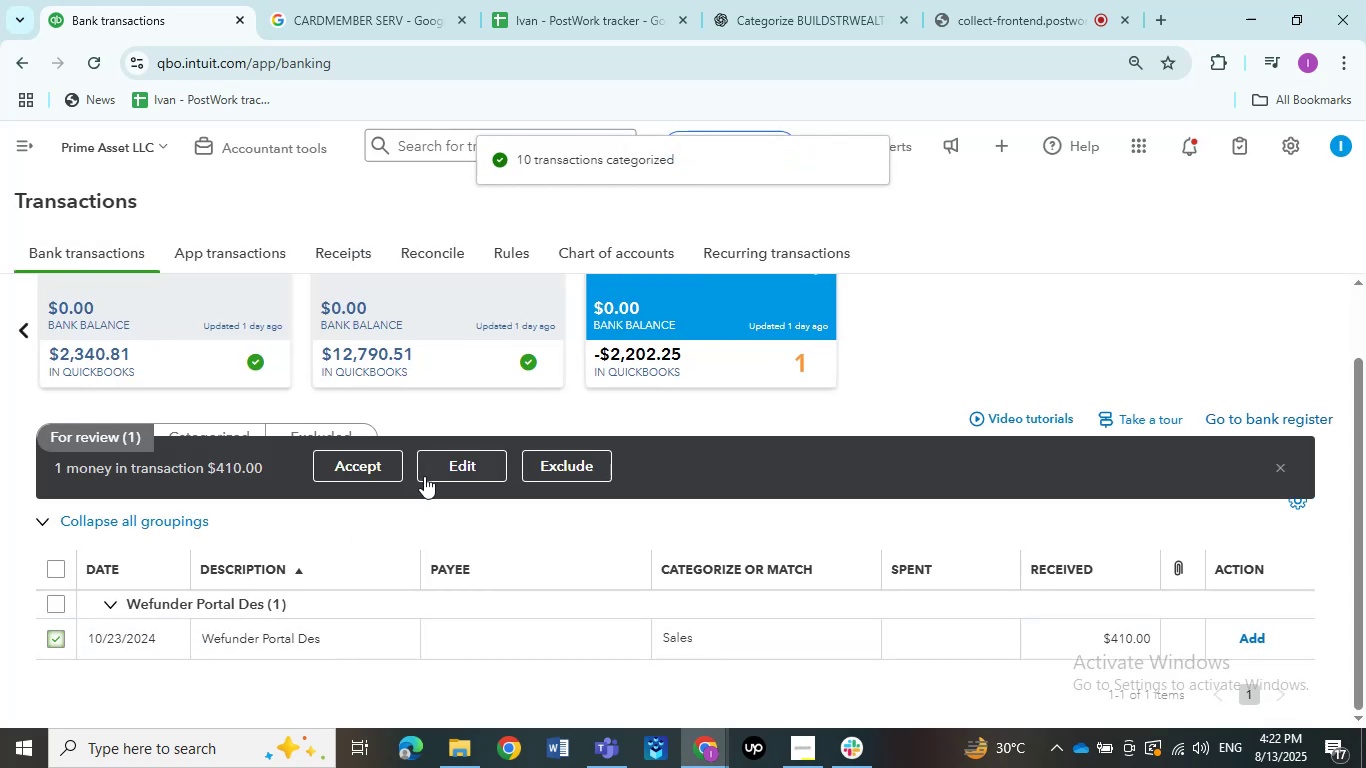 
left_click([444, 462])
 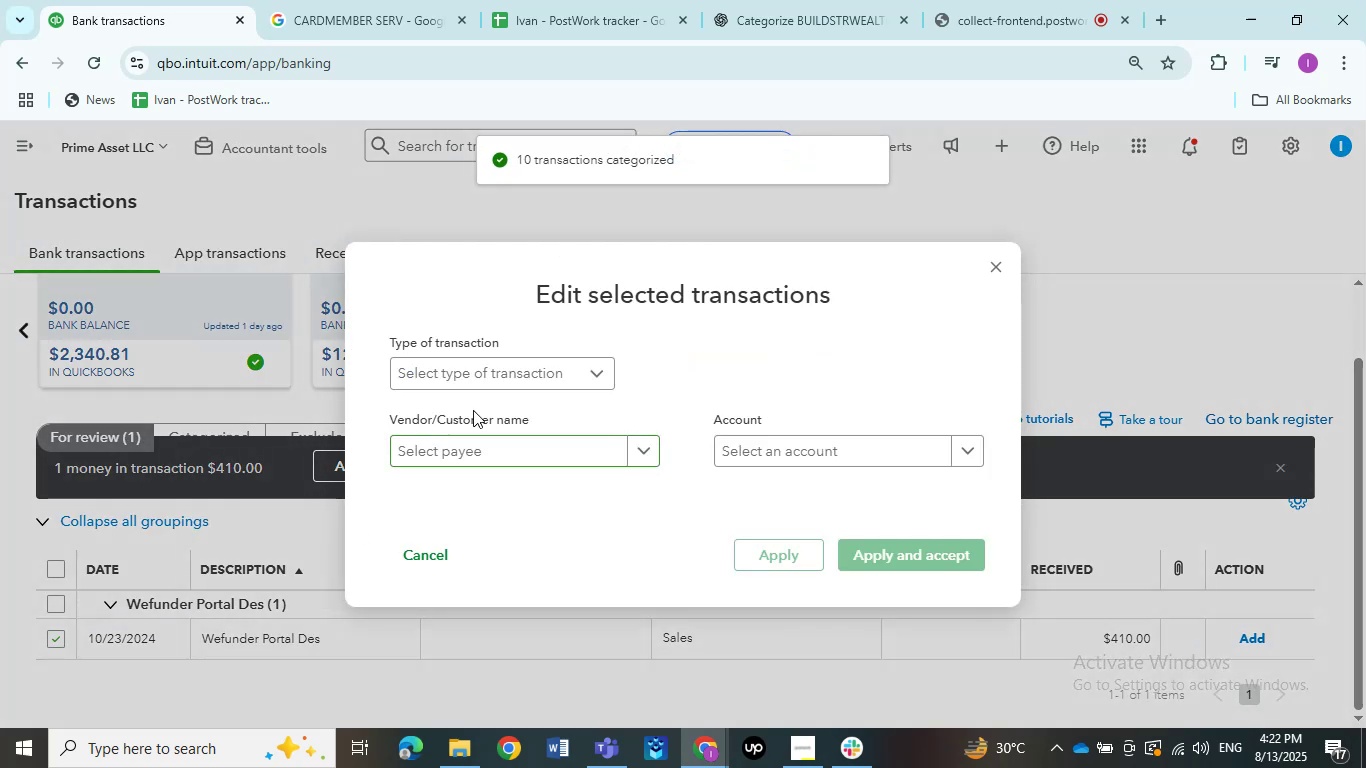 
double_click([457, 383])
 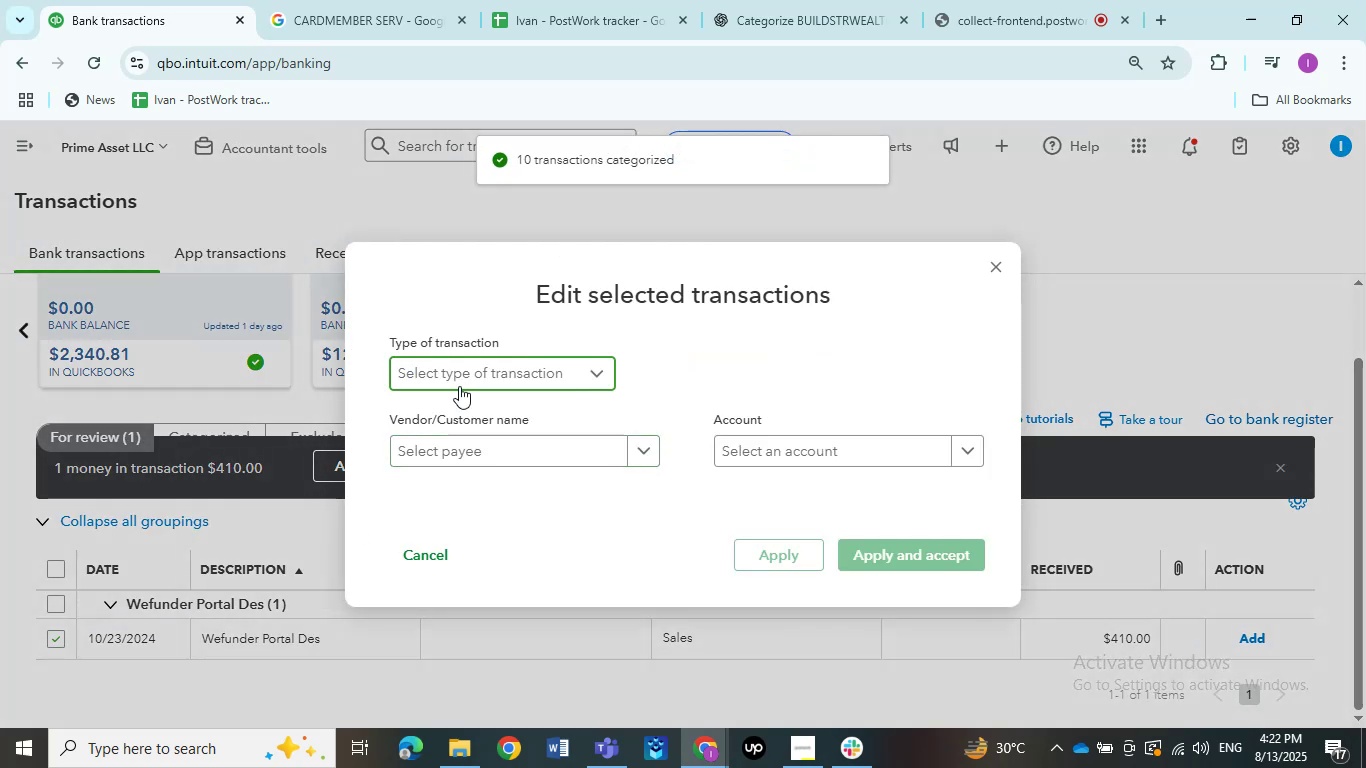 
left_click([459, 386])
 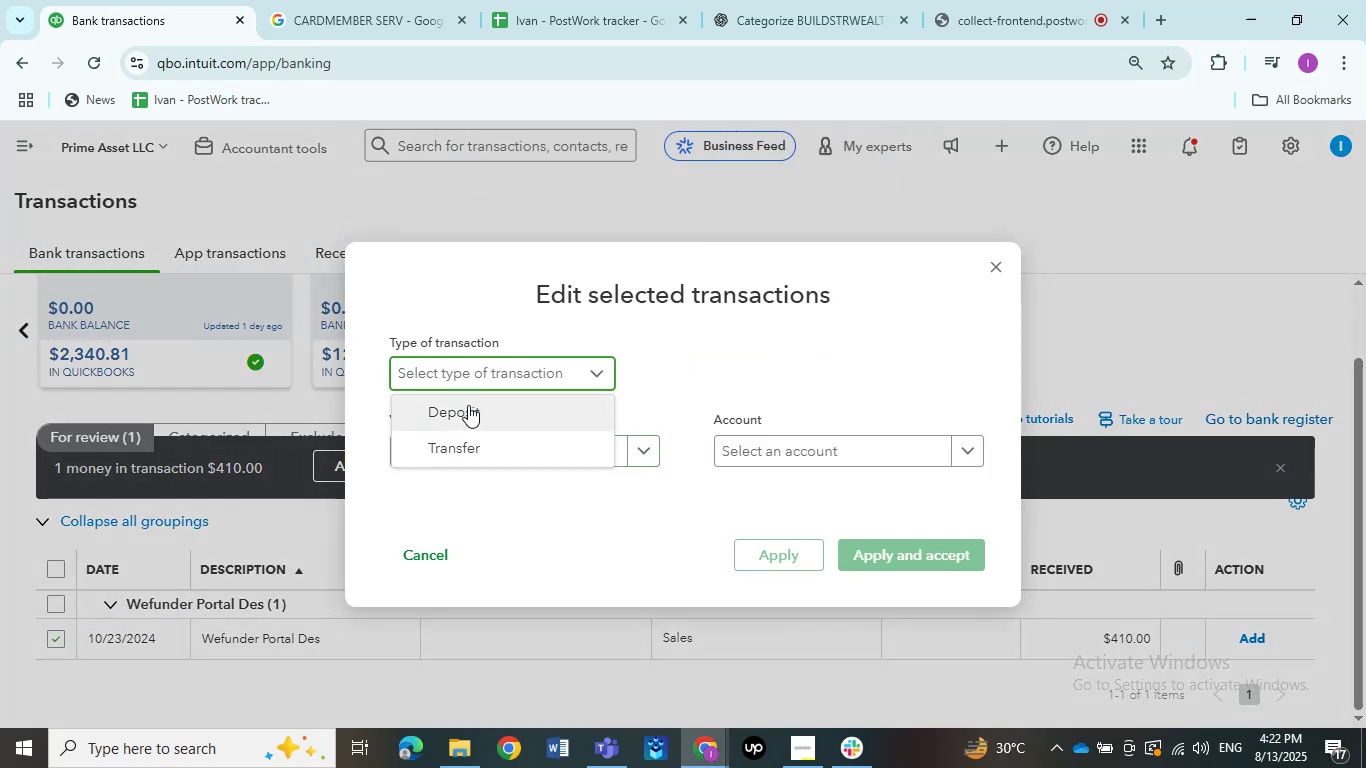 
left_click([468, 405])
 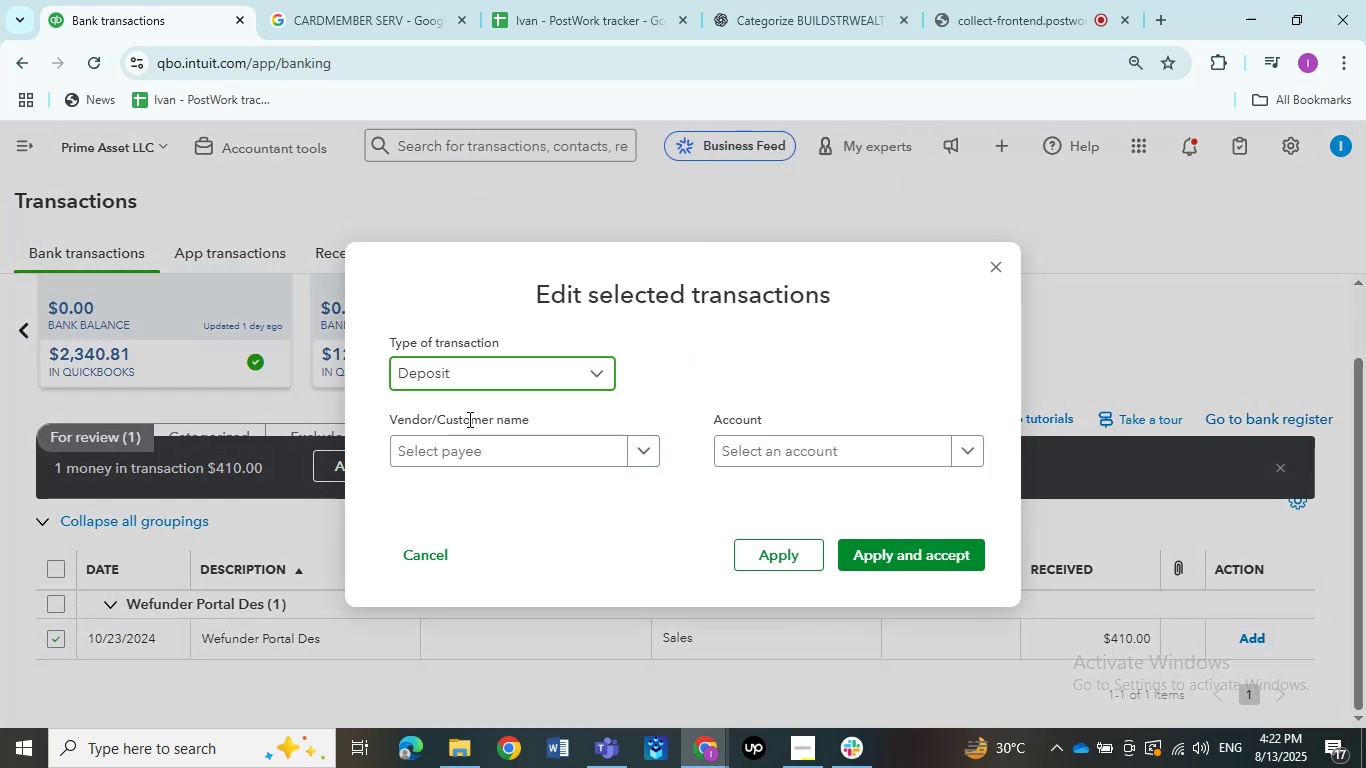 
left_click([486, 450])
 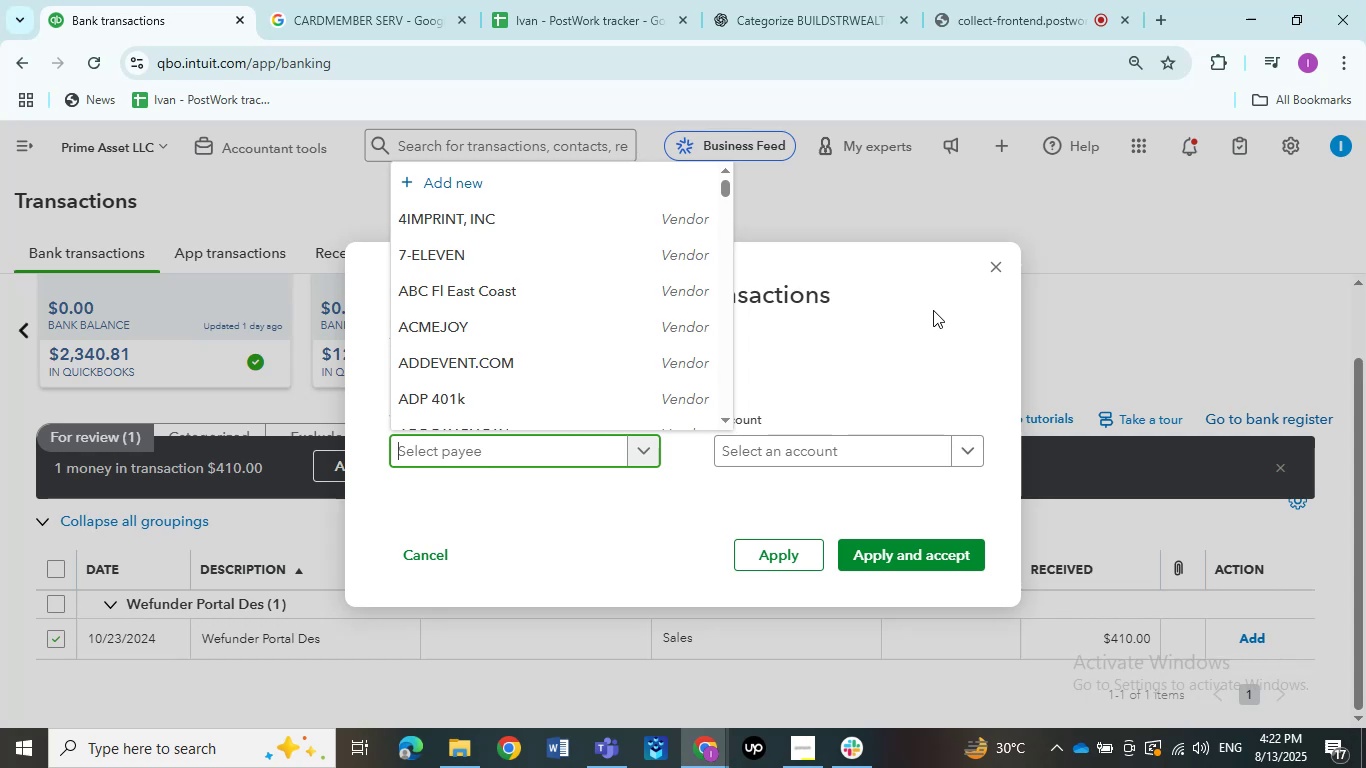 
wait(16.02)
 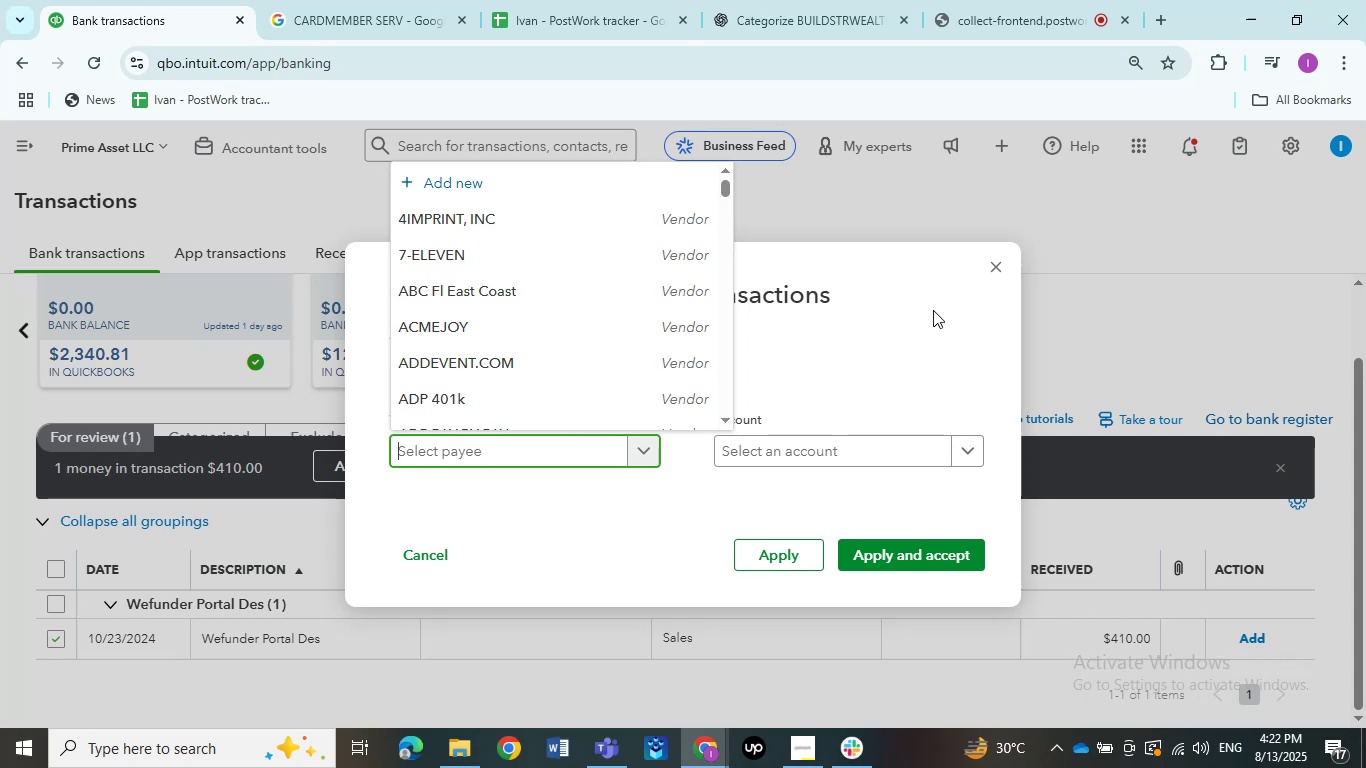 
left_click([1003, 264])
 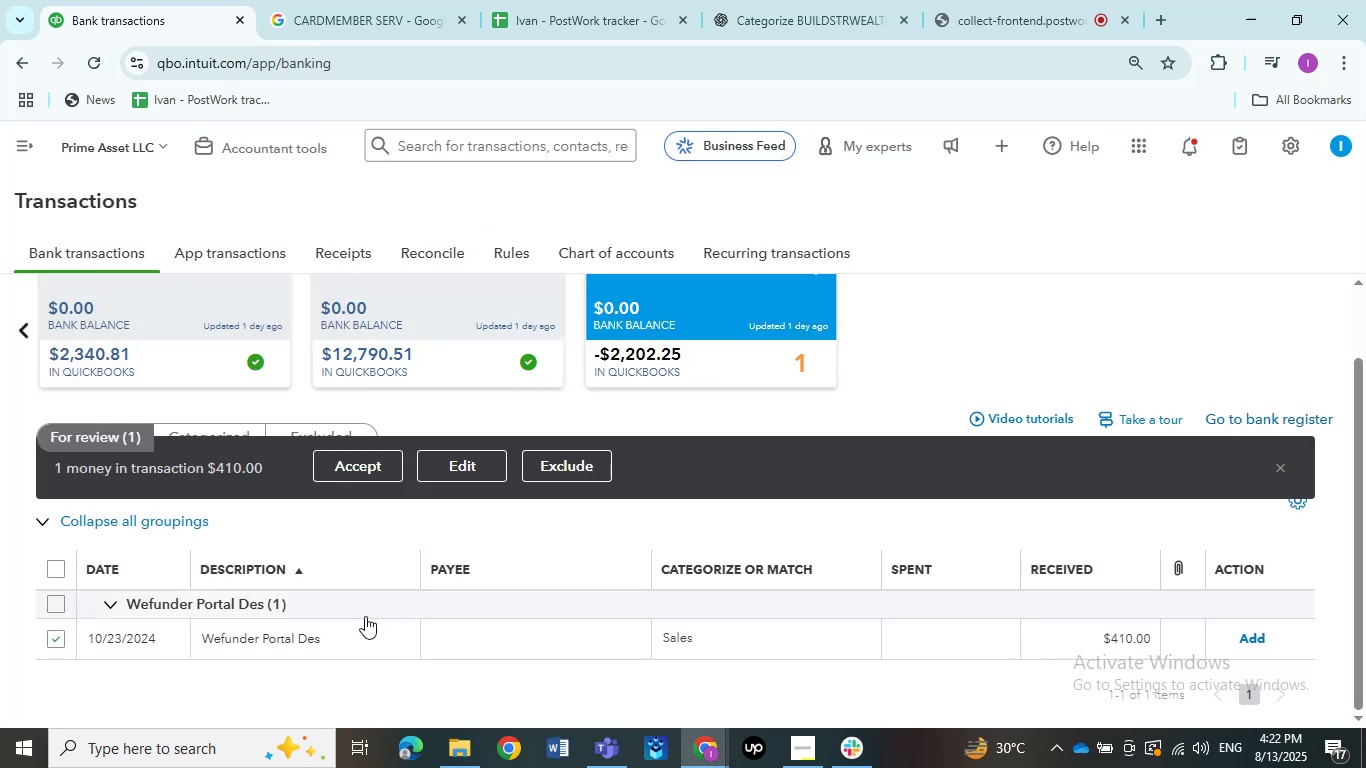 
left_click([358, 624])
 